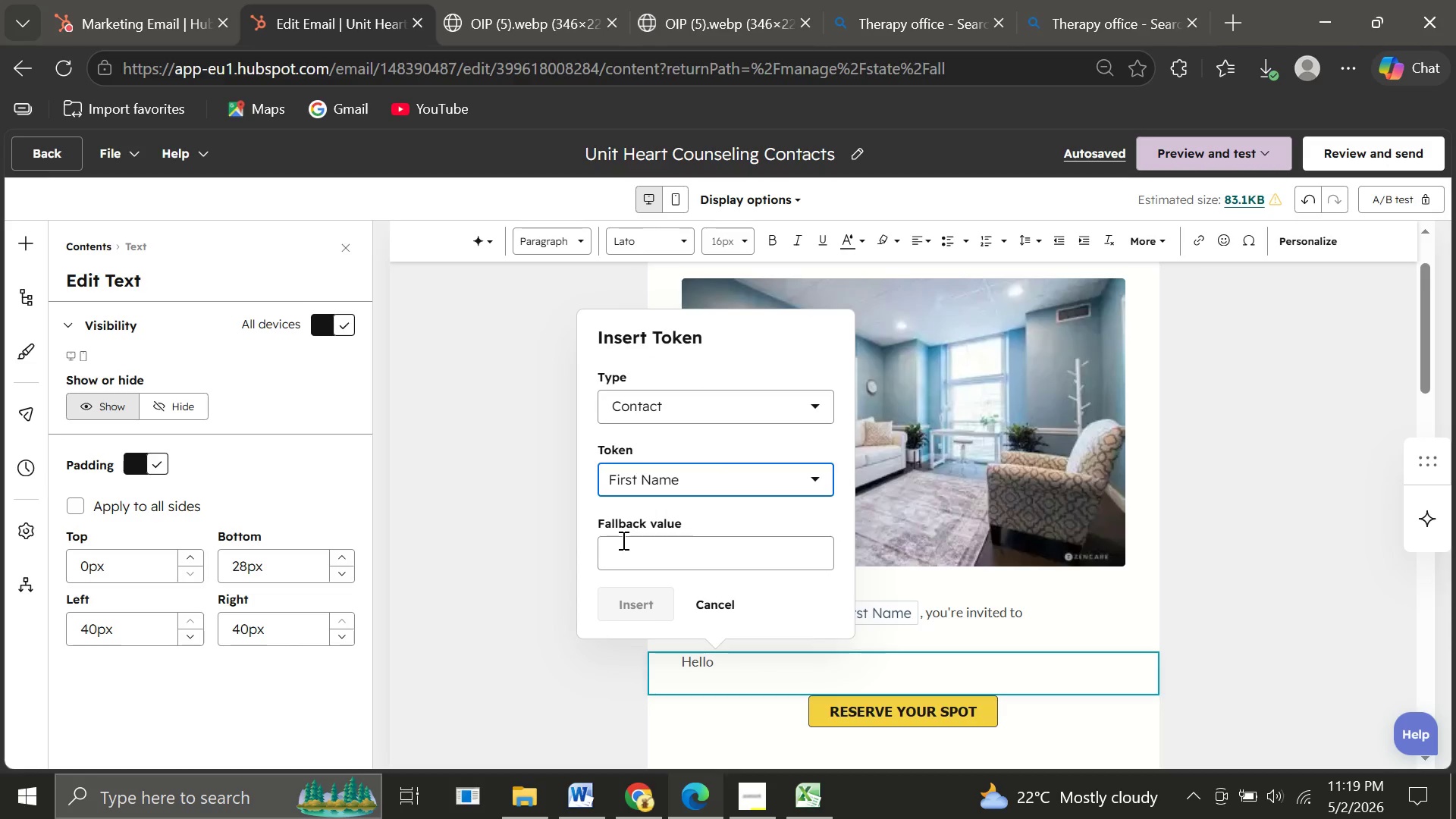 
left_click([622, 540])
 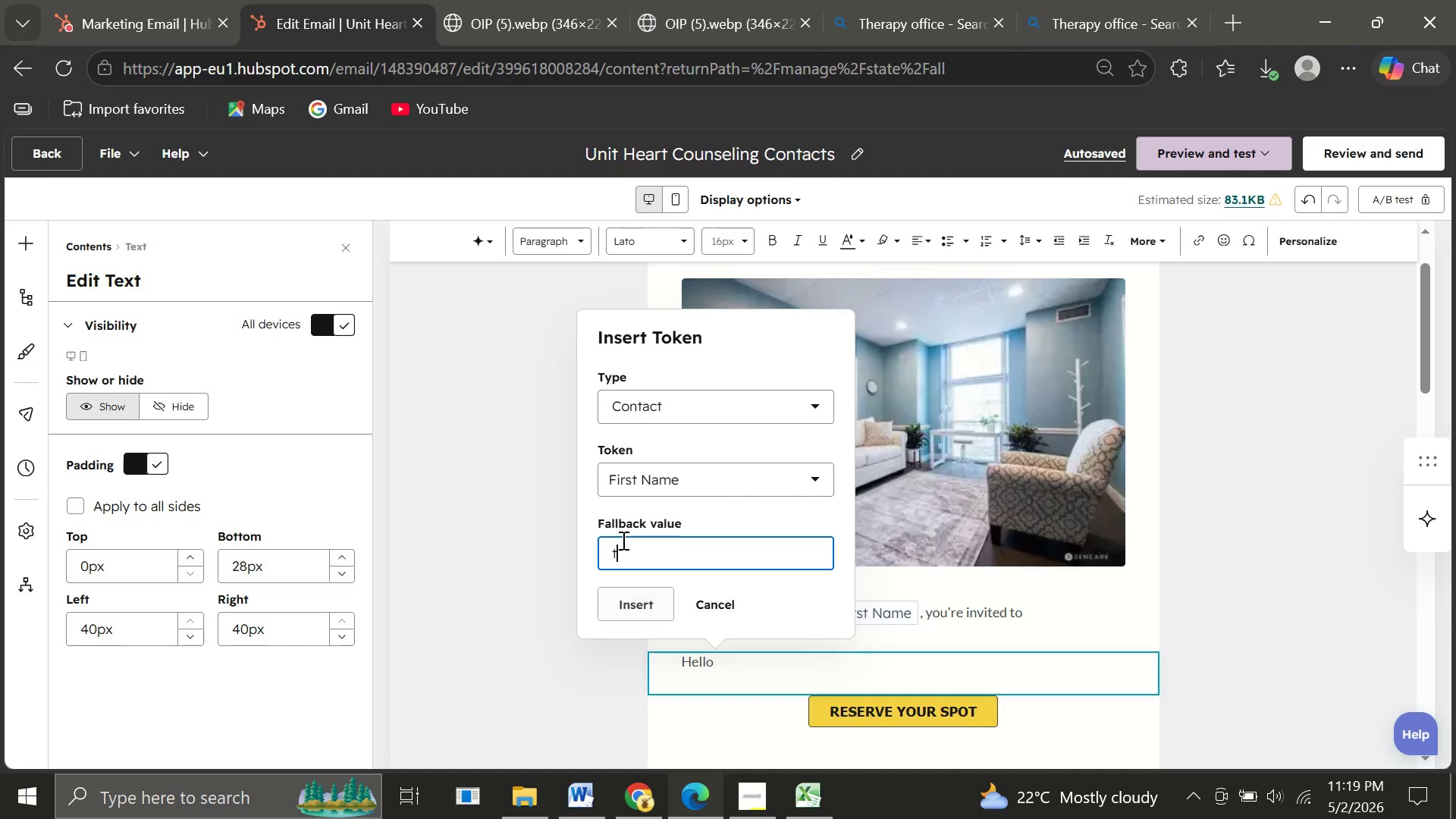 
type(there)
 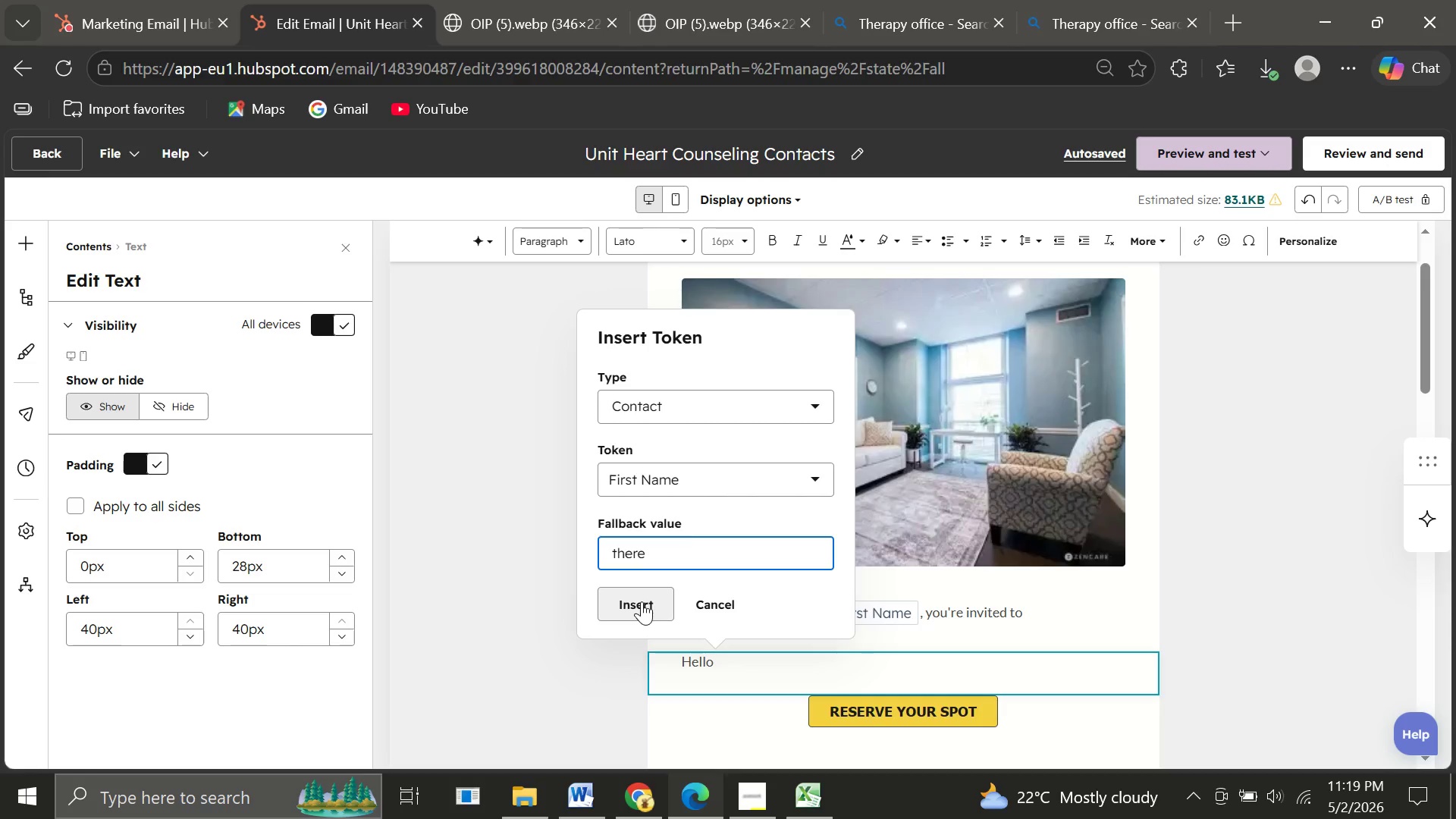 
left_click([642, 601])
 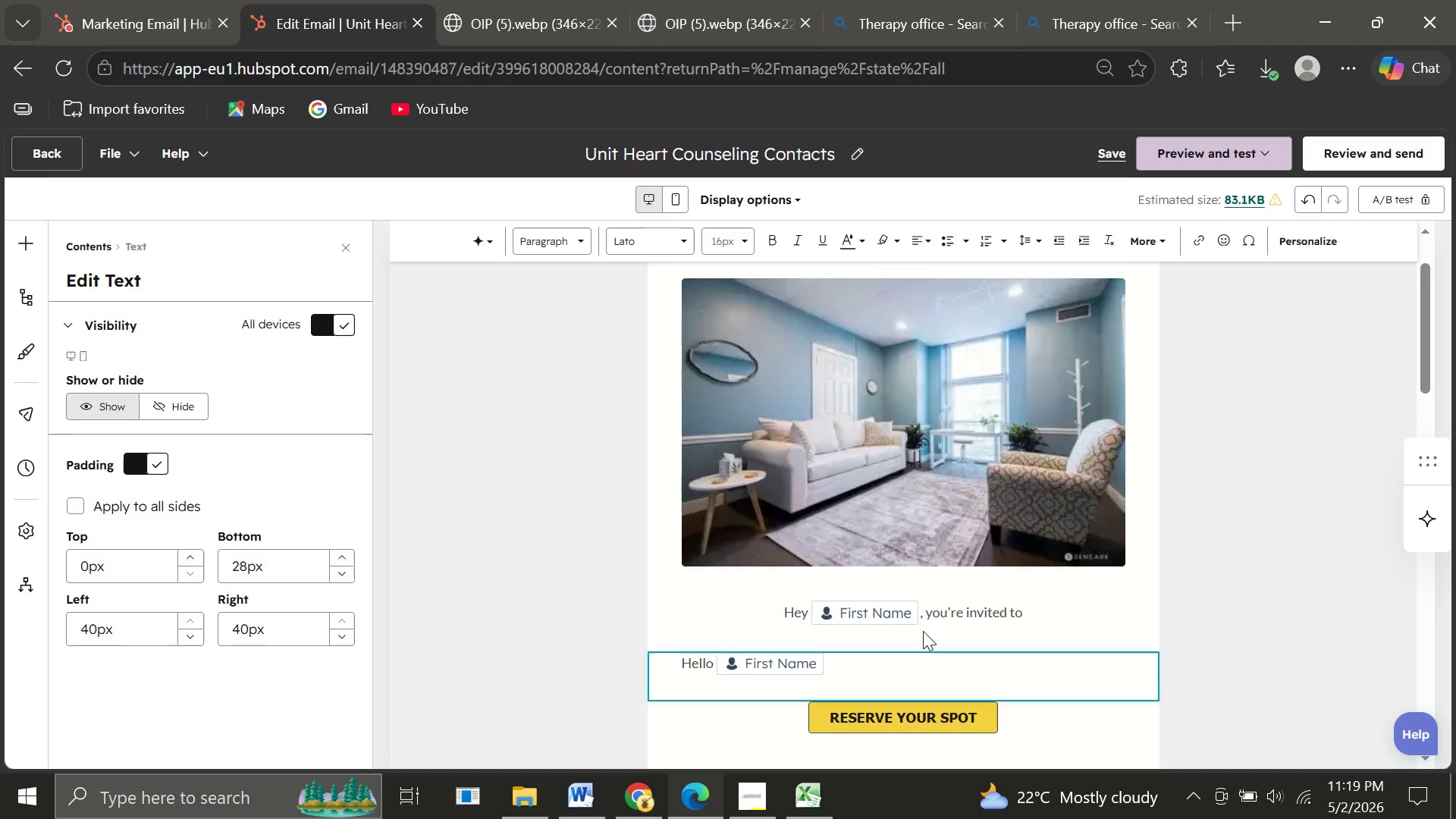 
key(Comma)
 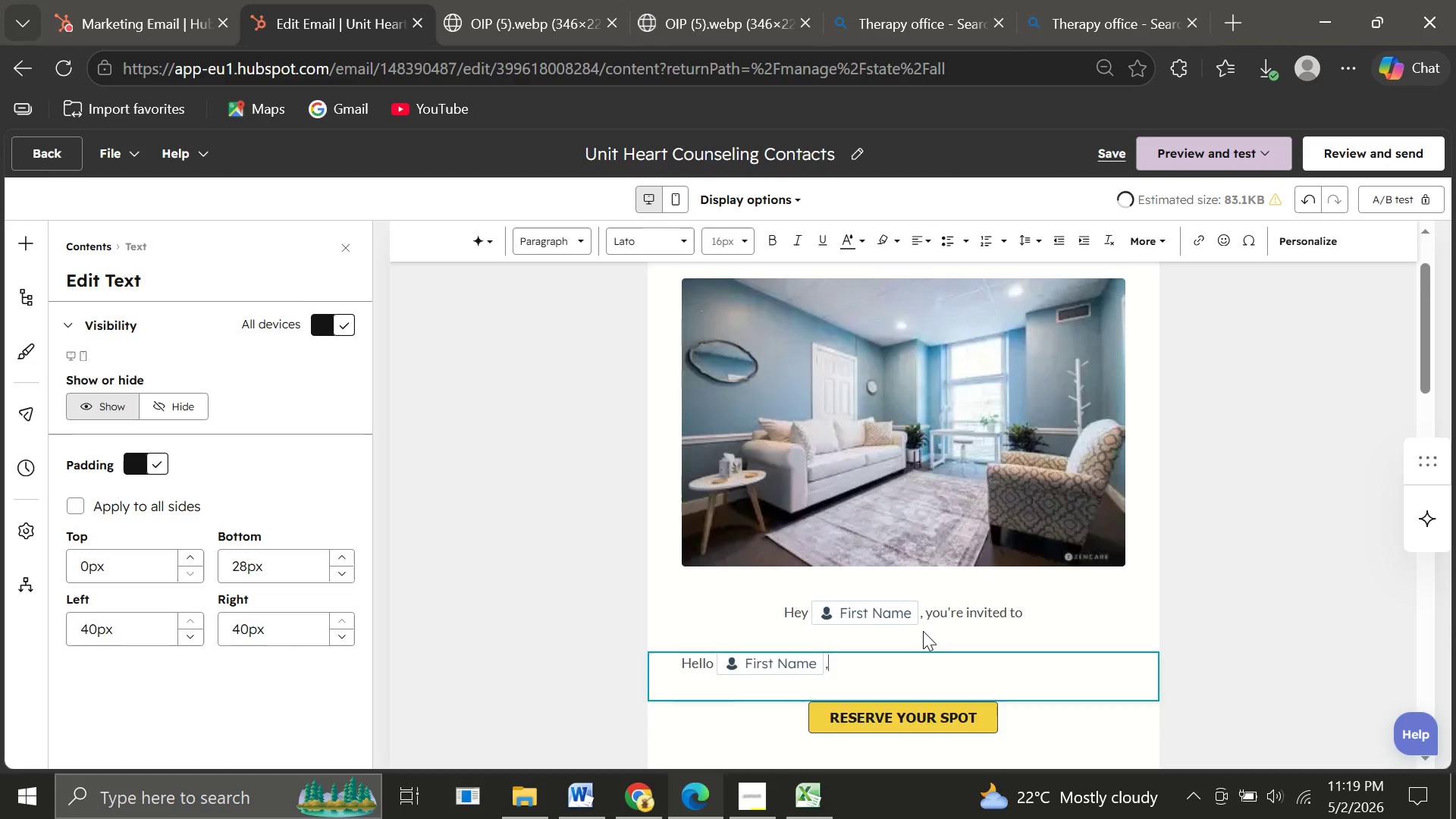 
key(Enter)
 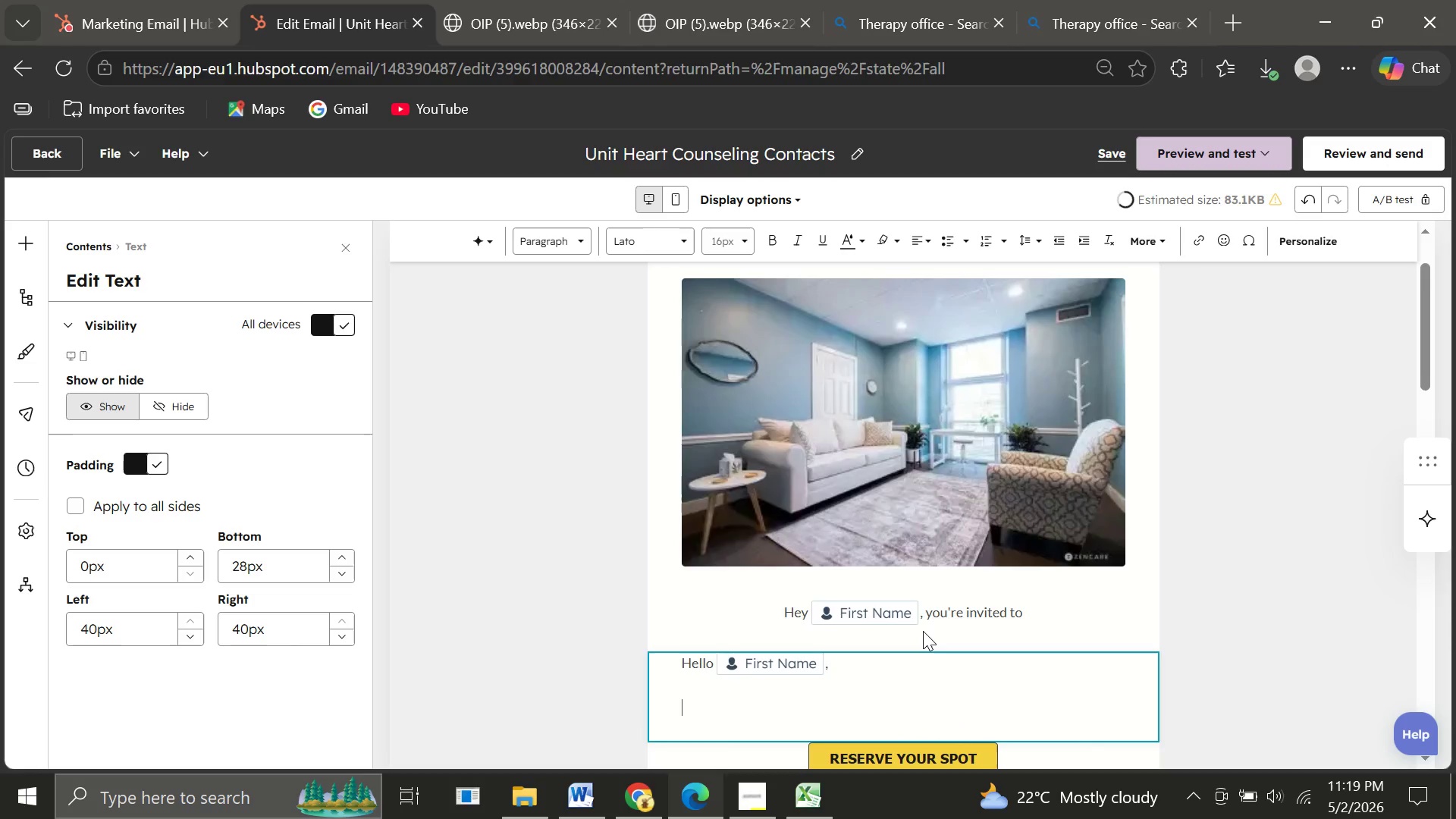 
key(Enter)
 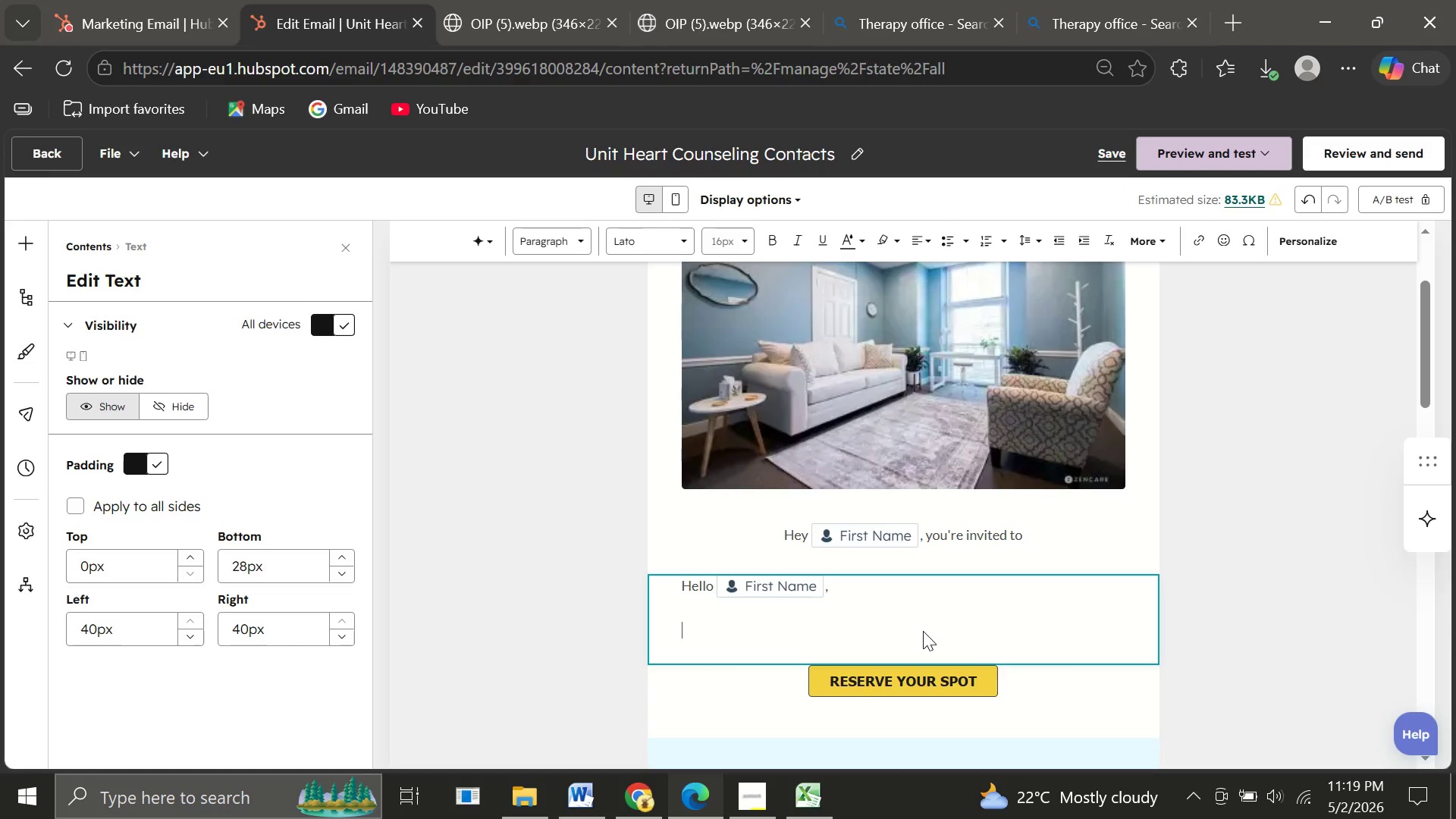 
type(Welcome to Unity Heart Counc)
 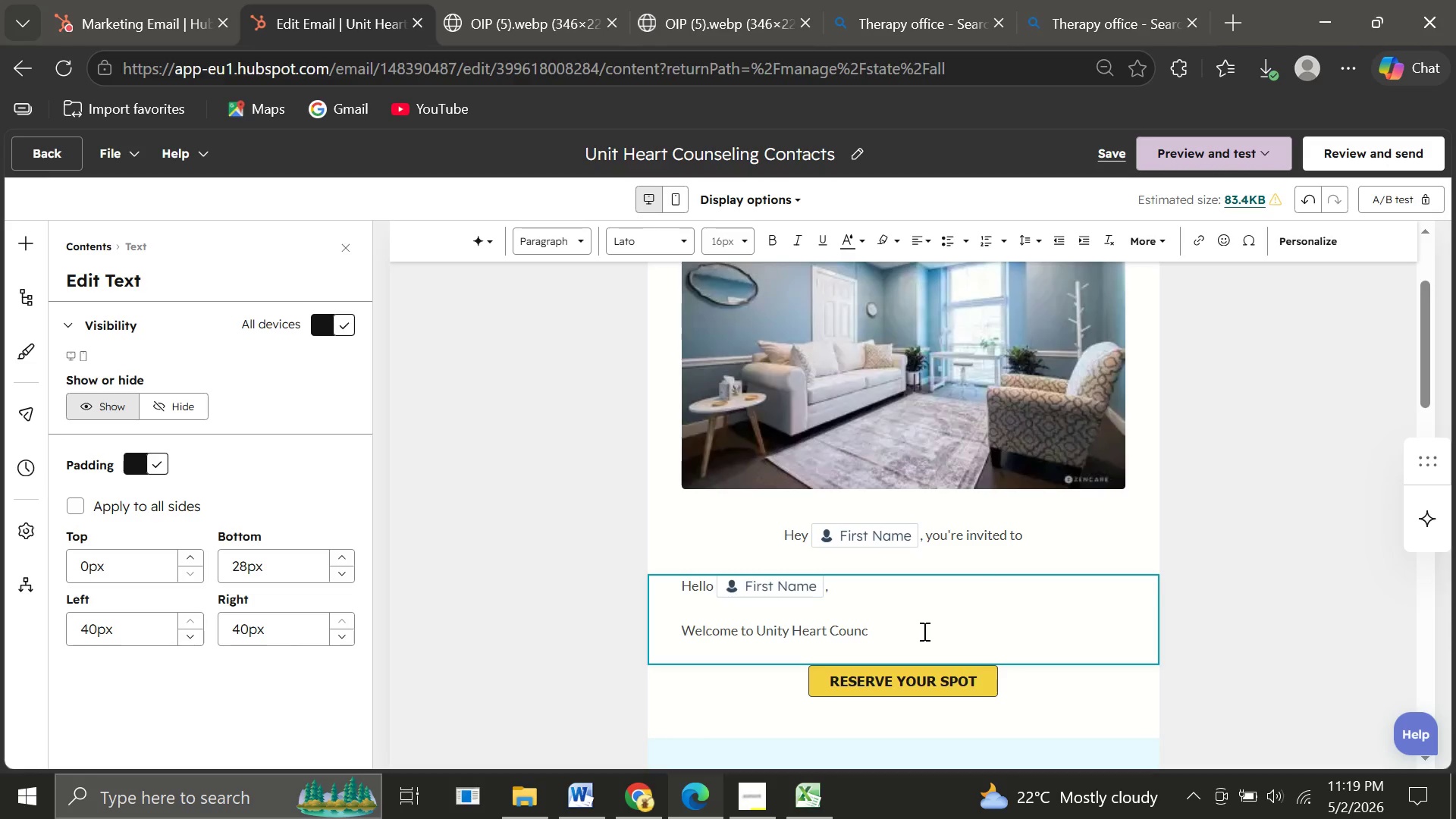 
key(Backspace)
type(seling. we)
 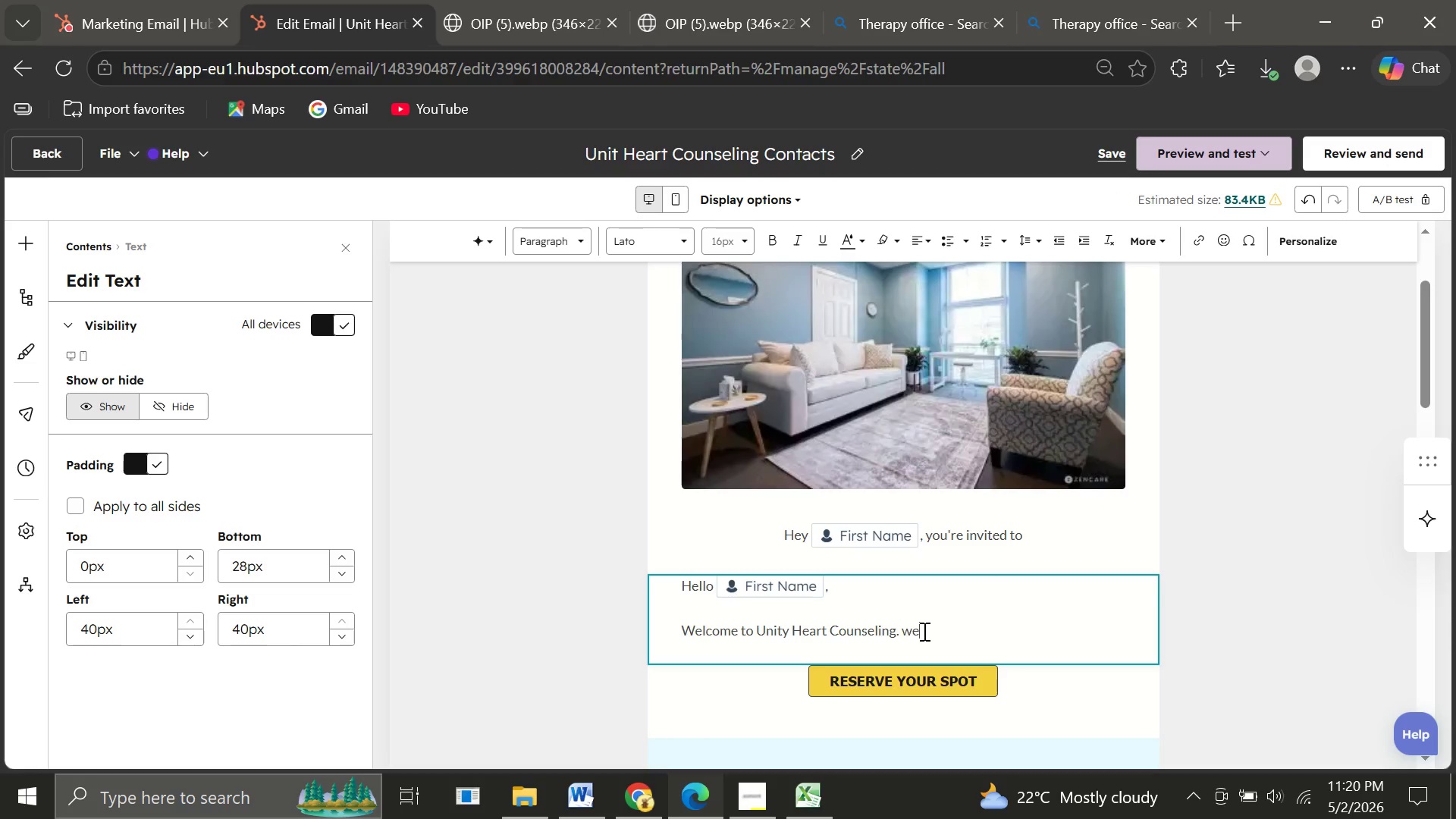 
key(Enter)
 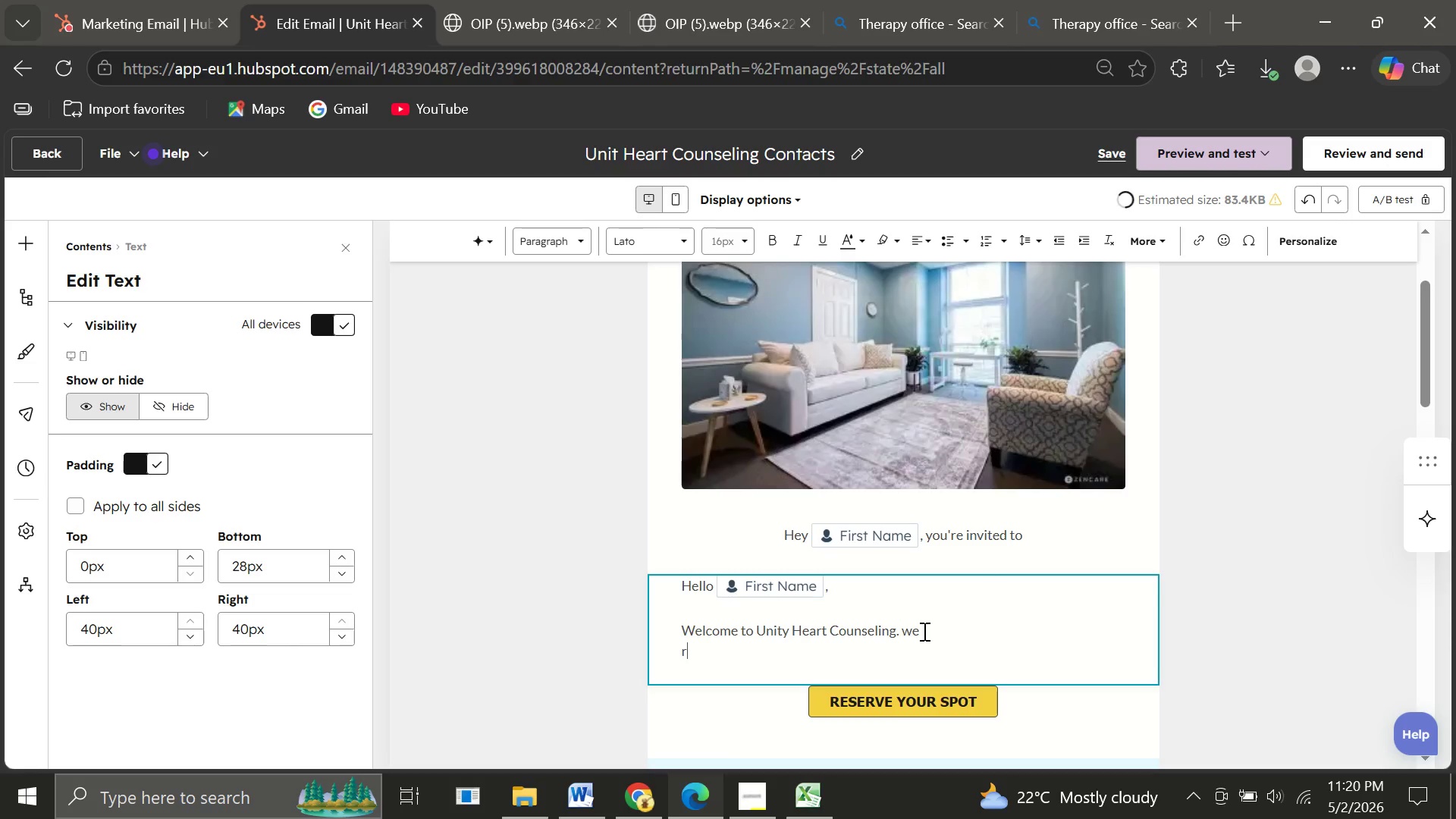 
type(re )
 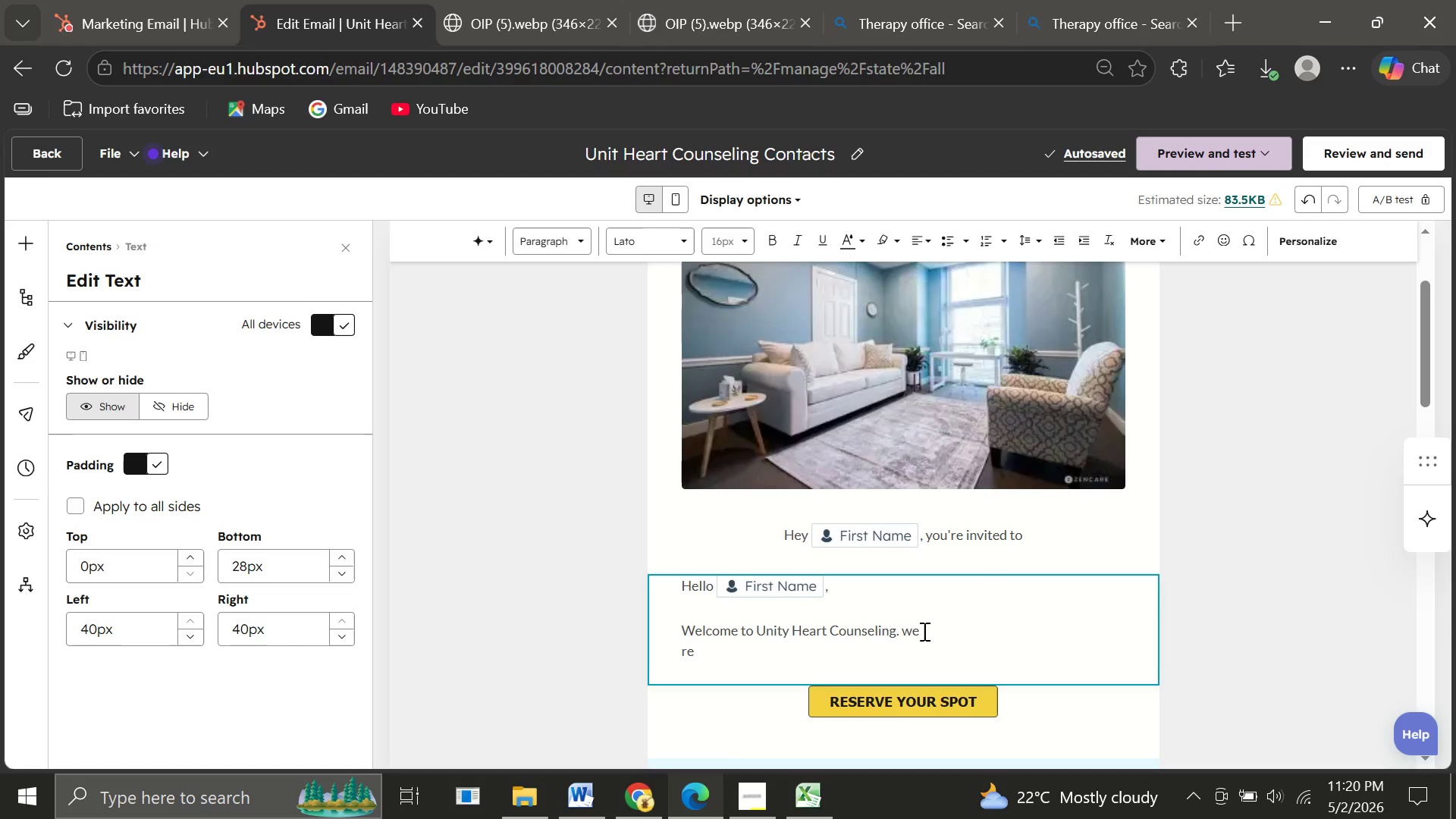 
type(honored to support )
 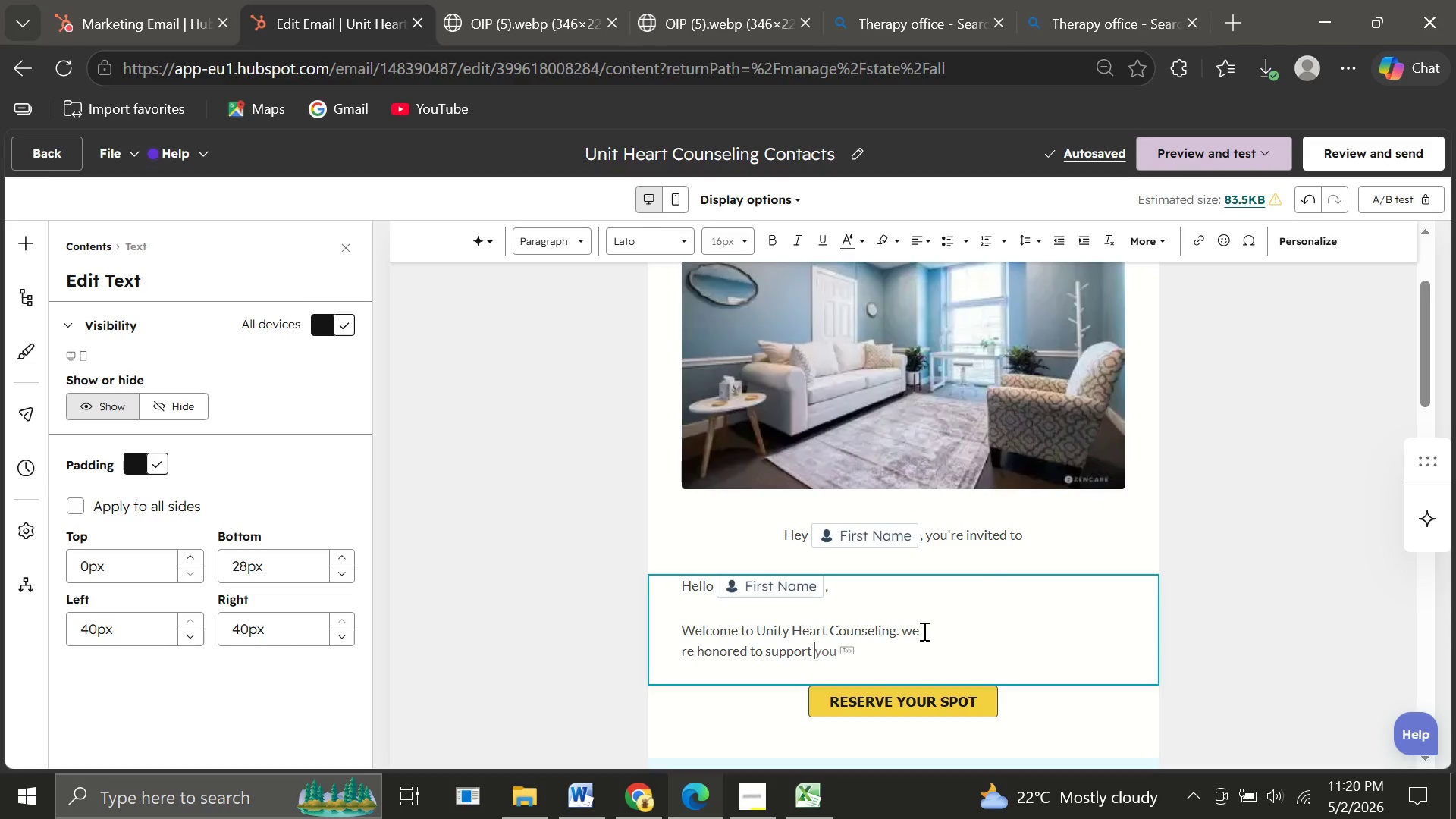 
wait(7.28)
 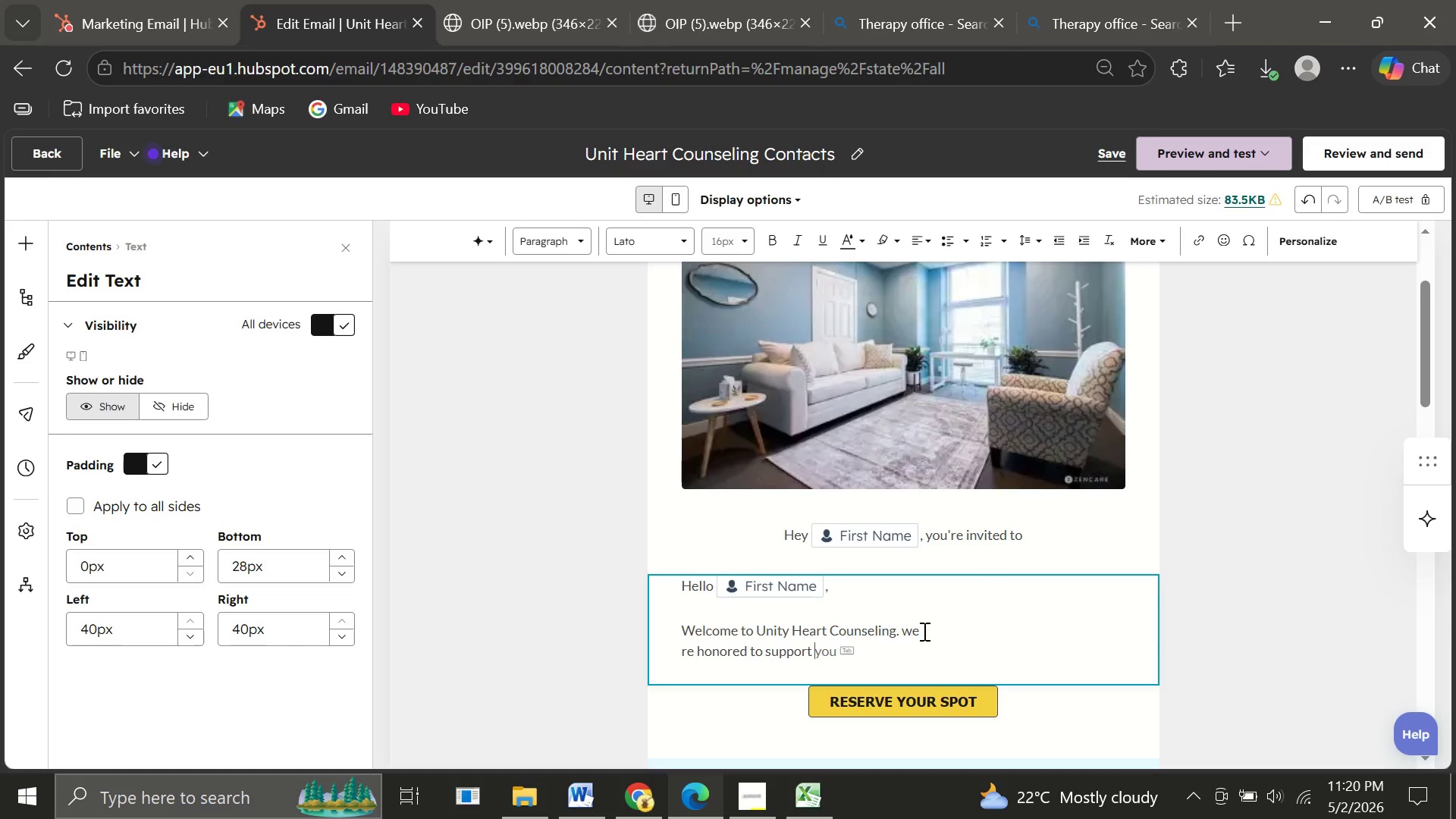 
key(Tab)
 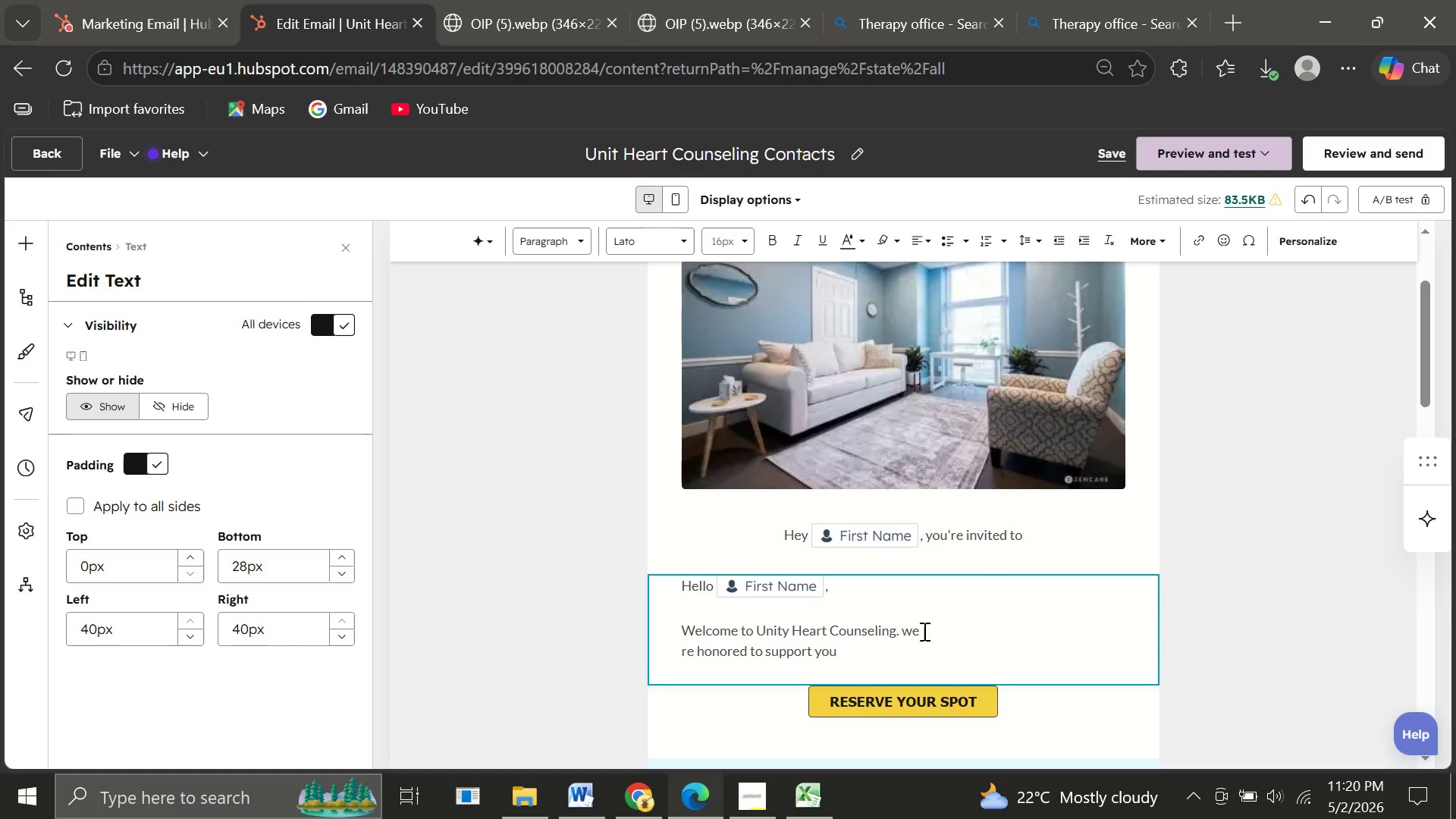 
type( during )
 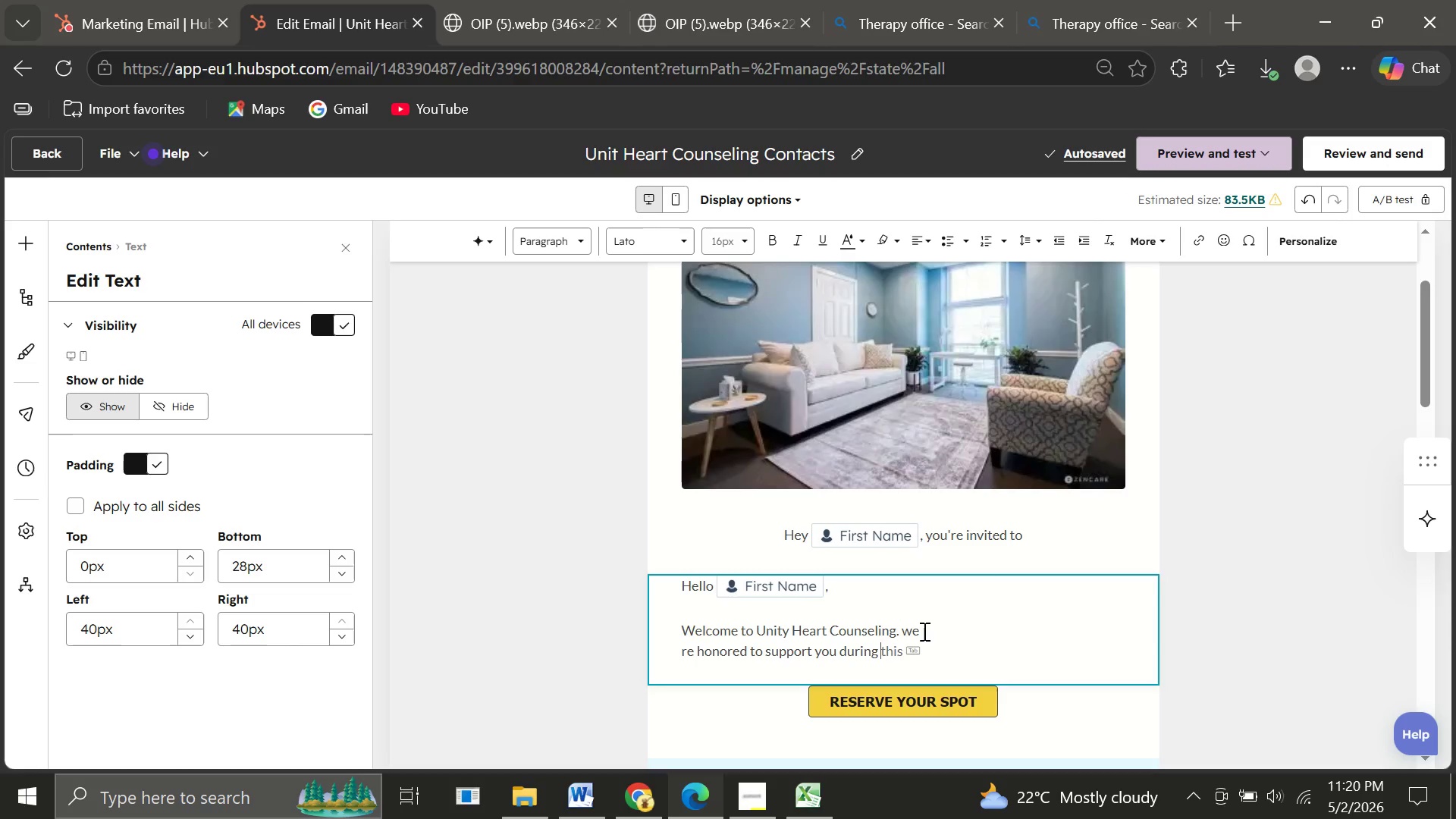 
wait(11.22)
 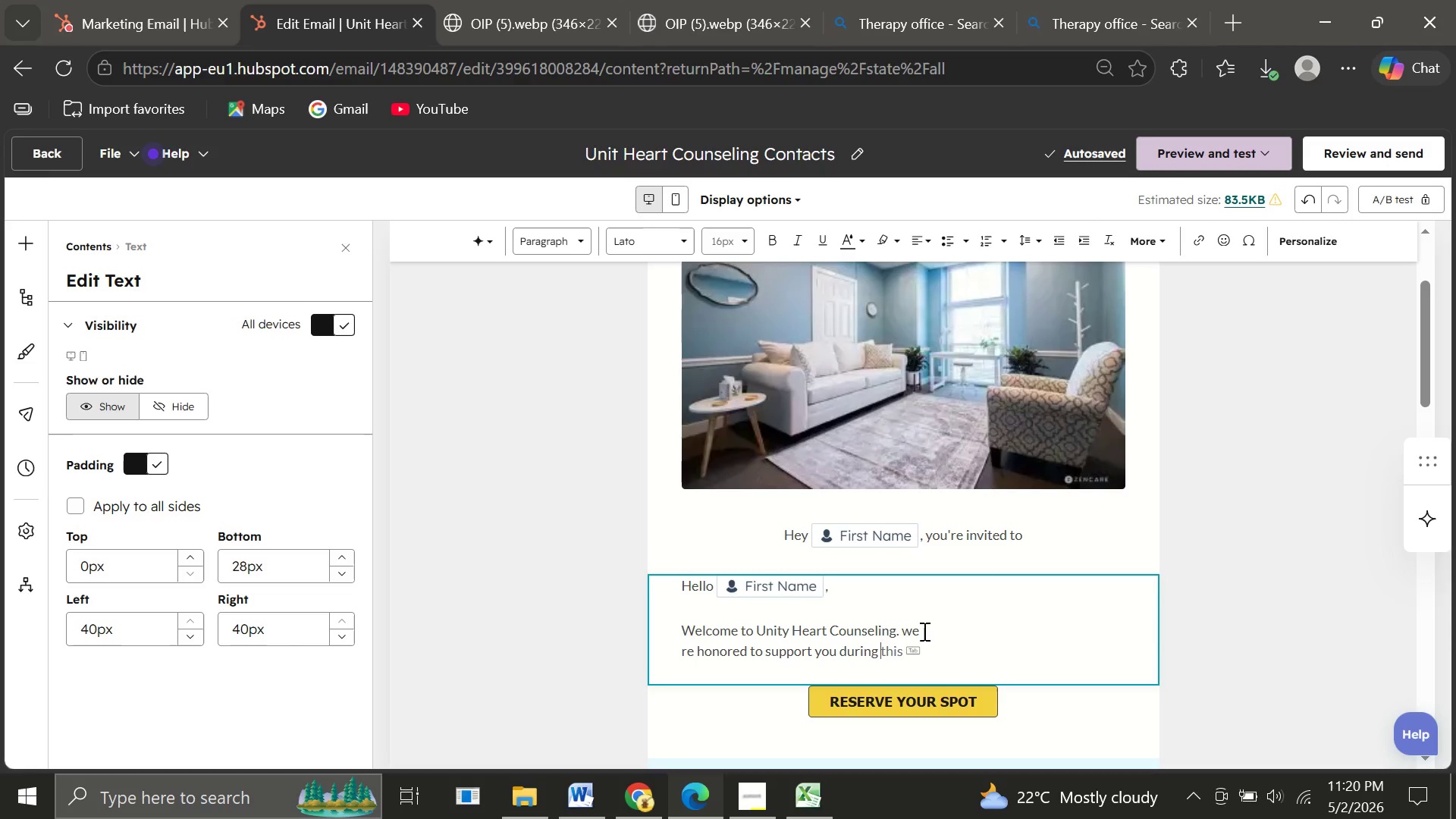 
key(Tab)
type( healing )
 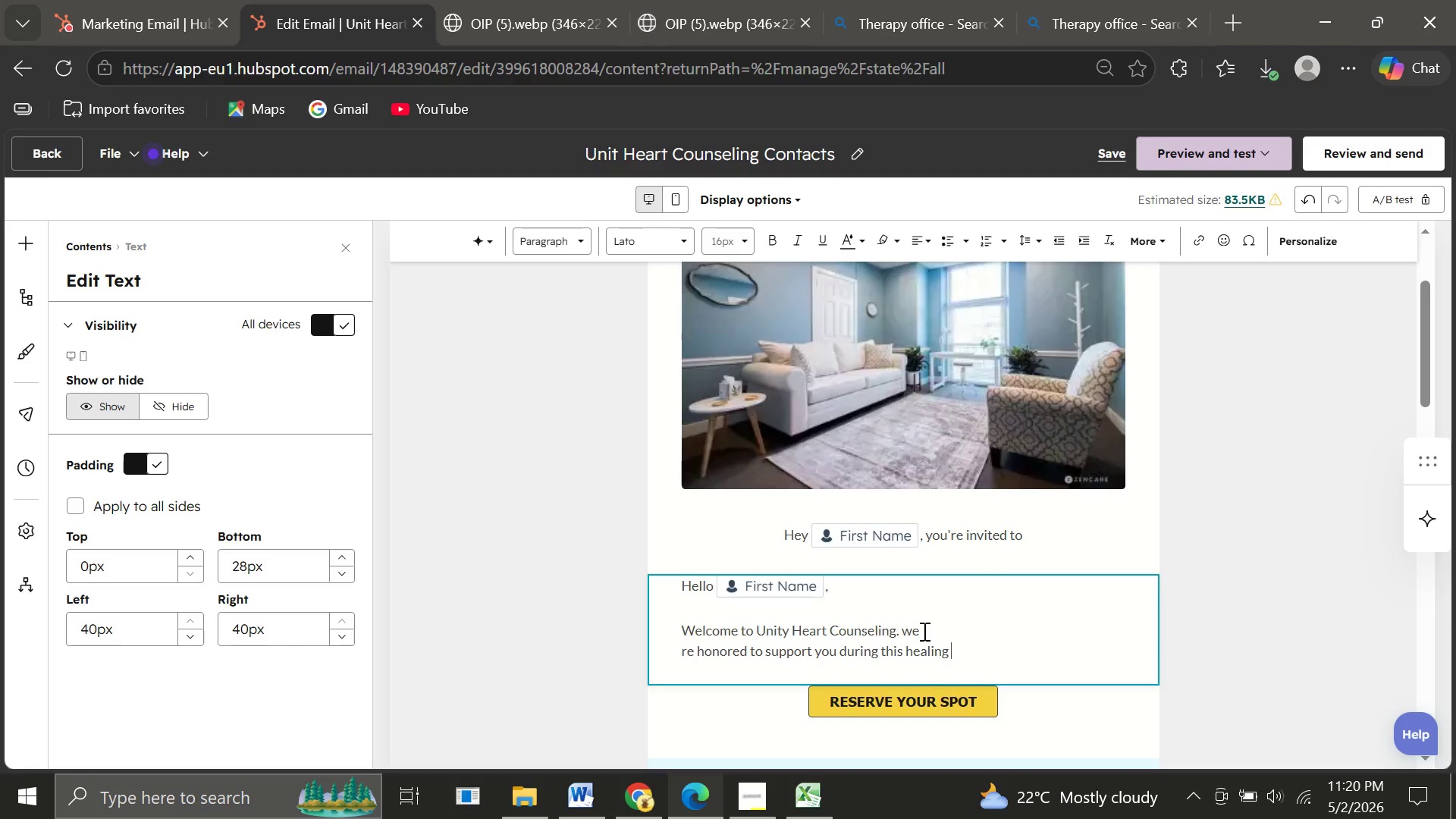 
key(Backspace)
key(Backspace)
key(Backspace)
key(Backspace)
key(Backspace)
key(Backspace)
key(Backspace)
key(Backspace)
type(imo)
key(Backspace)
type(portant step )
 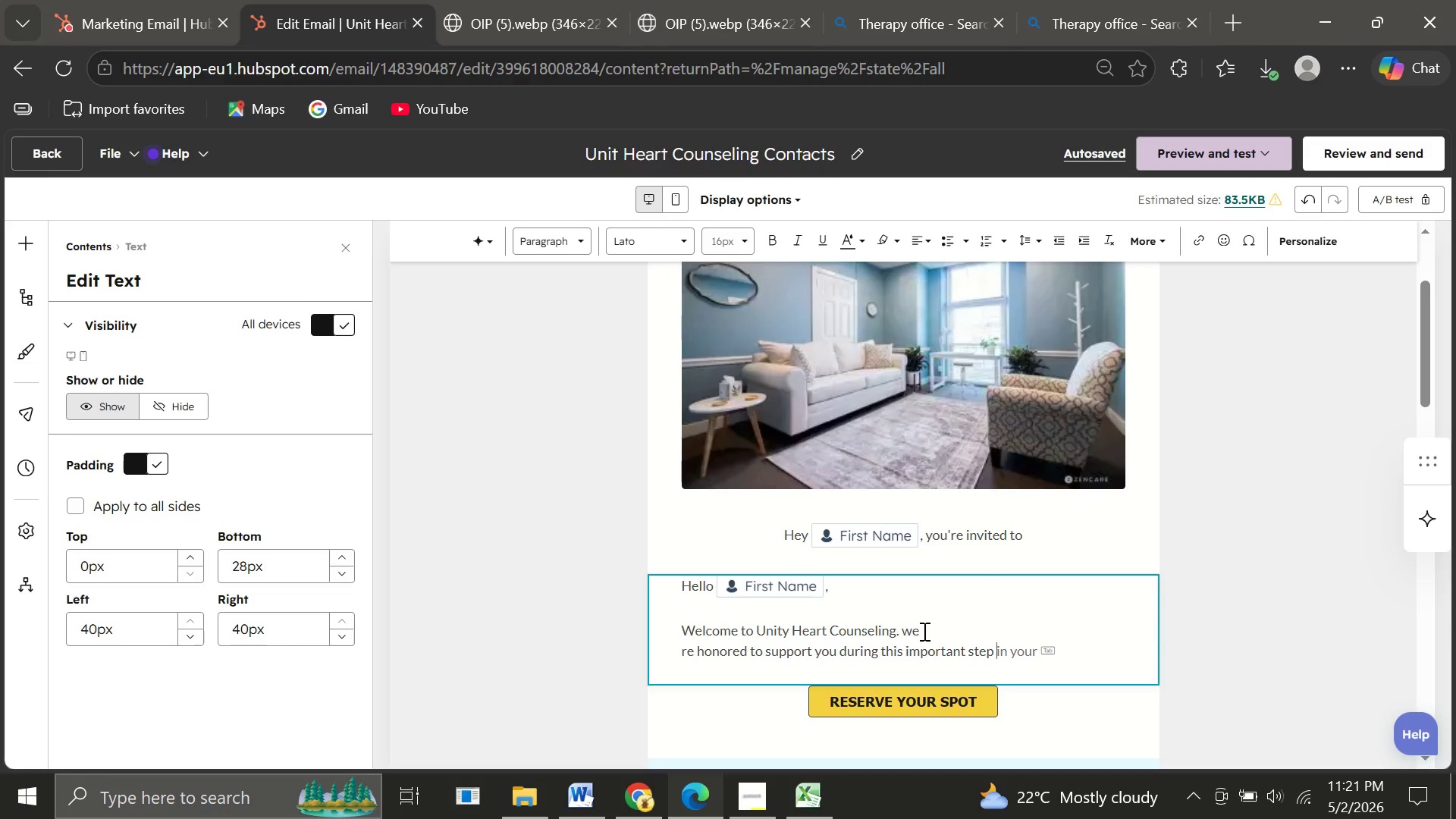 
wait(16.33)
 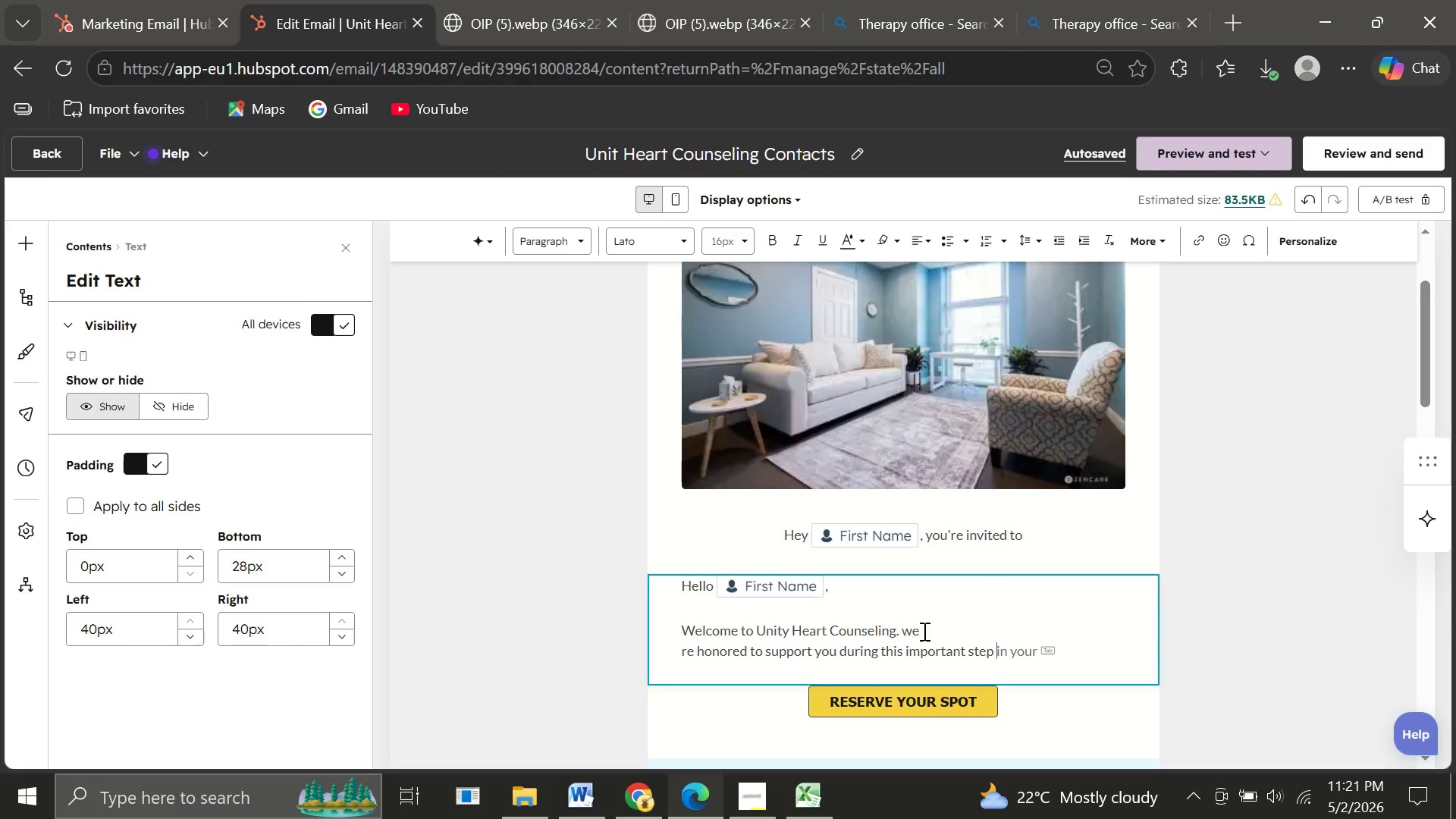 
type(toward healing and connection)
 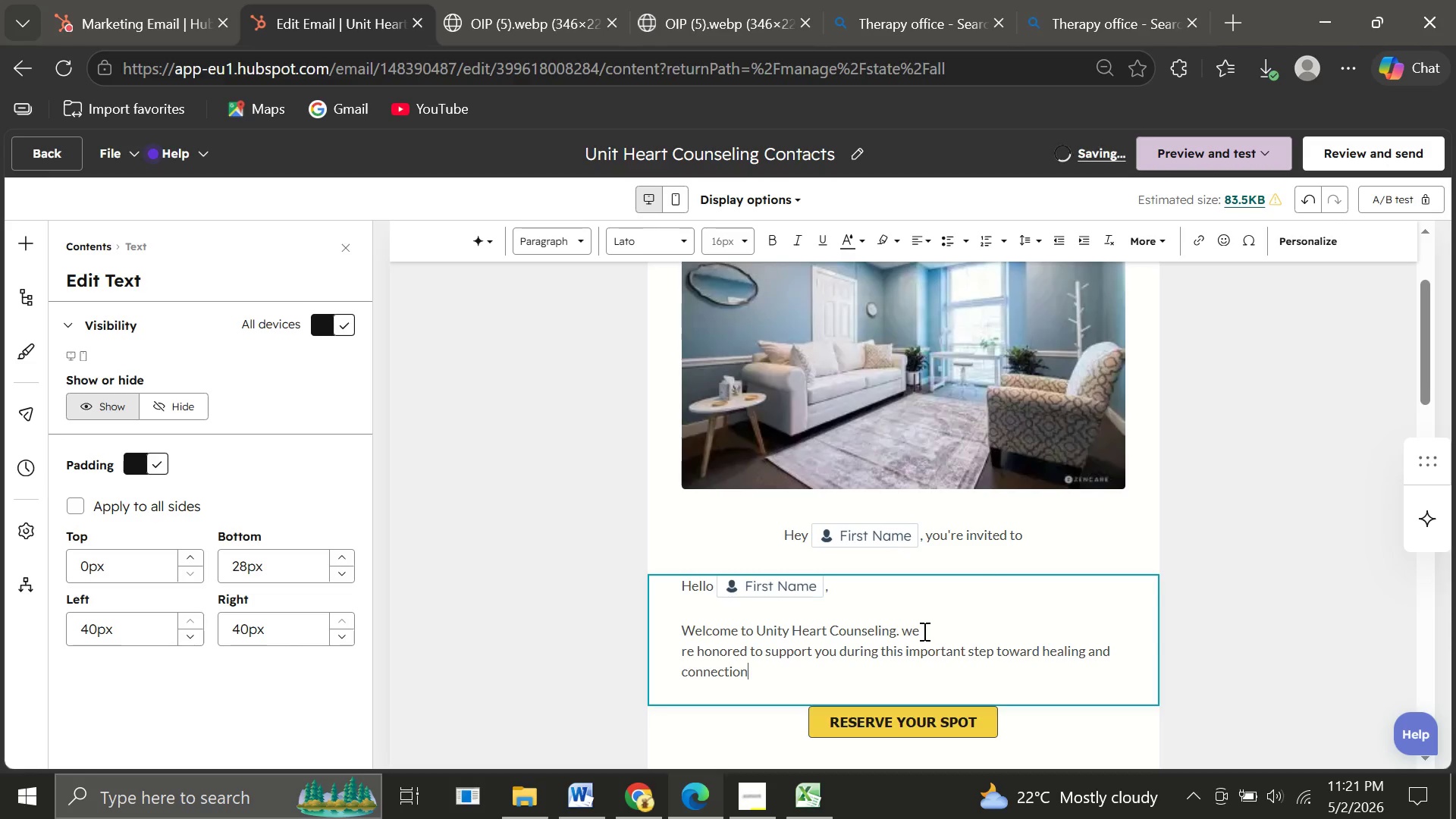 
key(Period)
 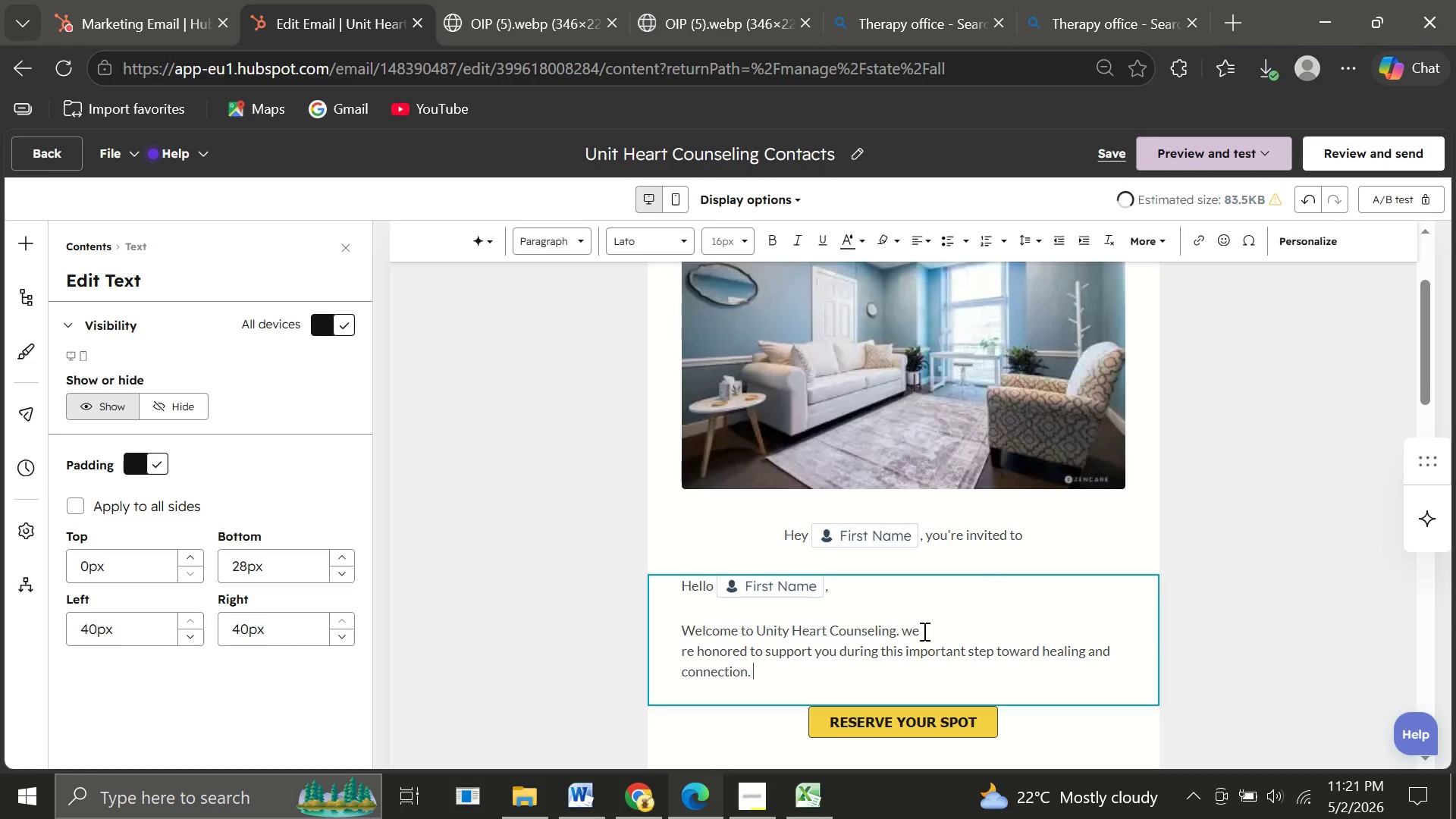 
key(Space)
 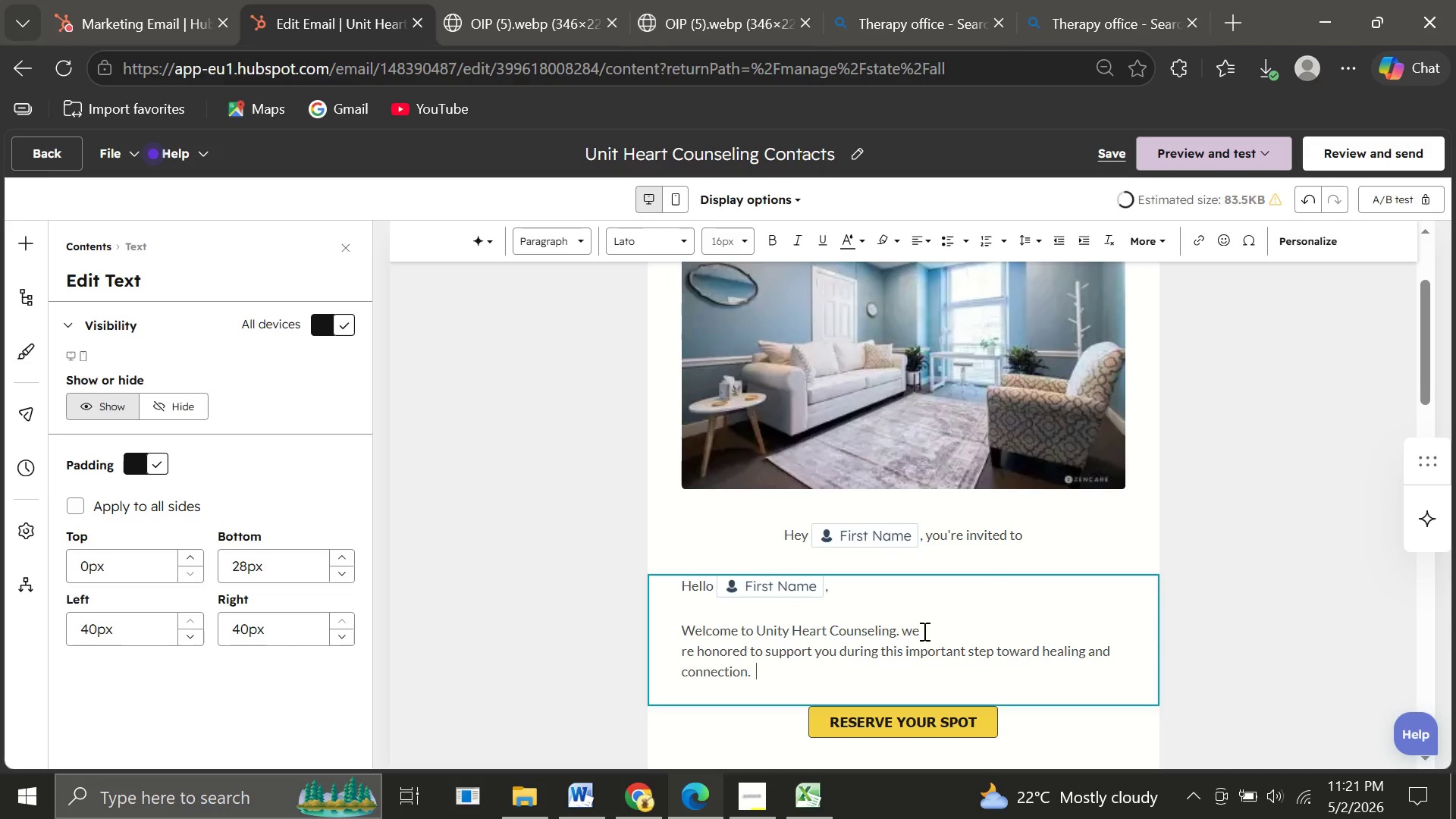 
key(Space)
 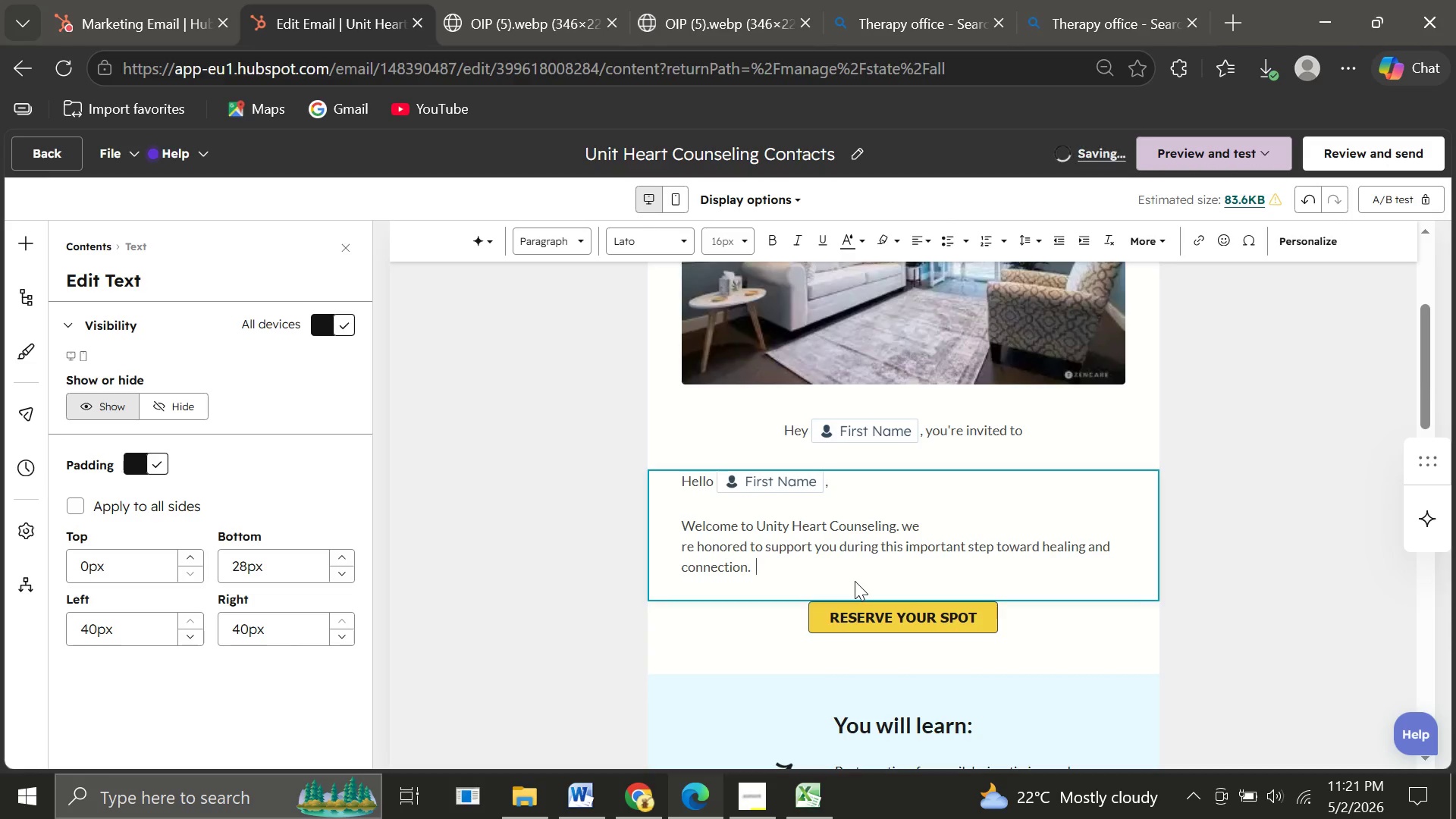 
key(Enter)
 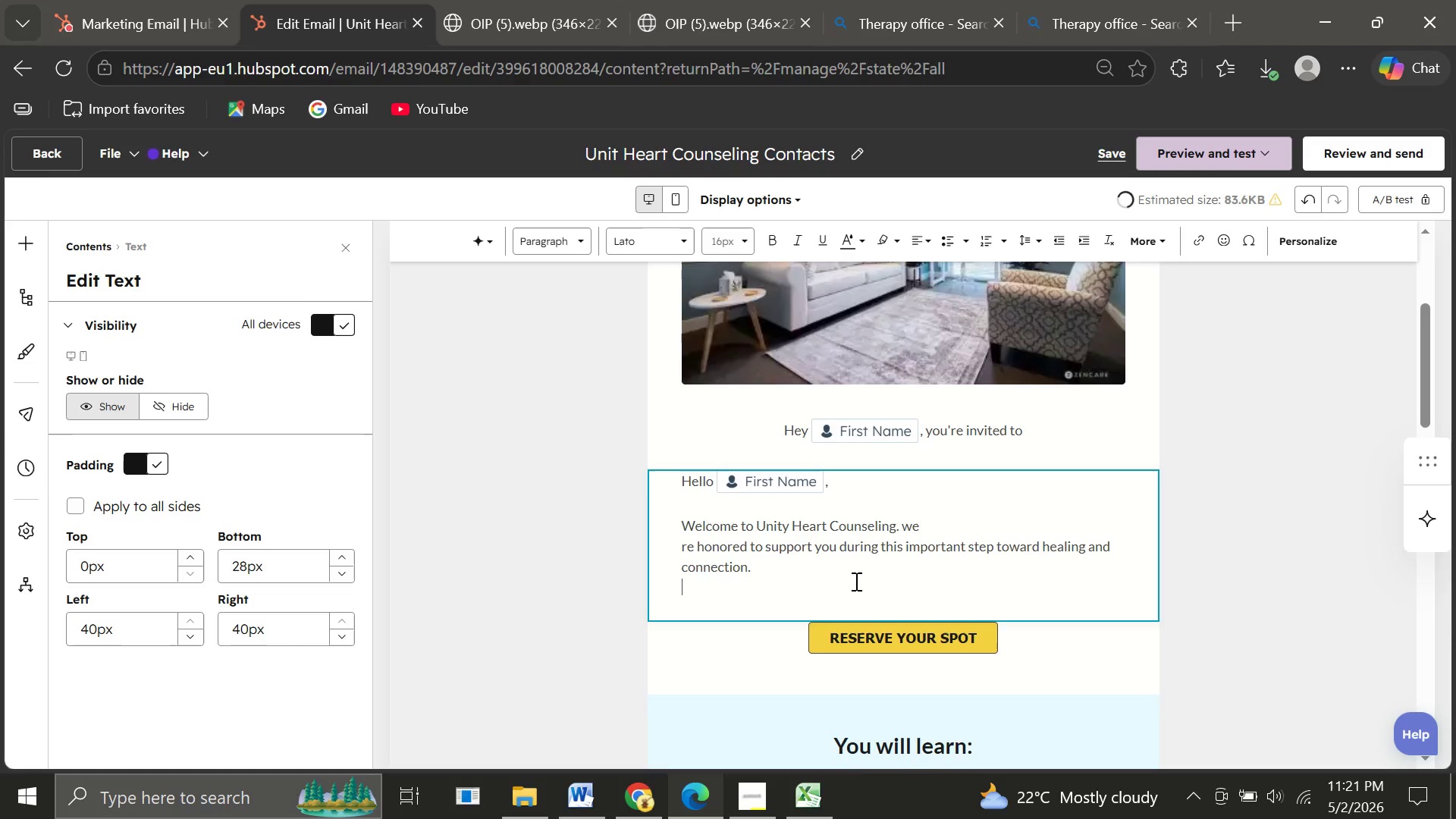 
key(Enter)
 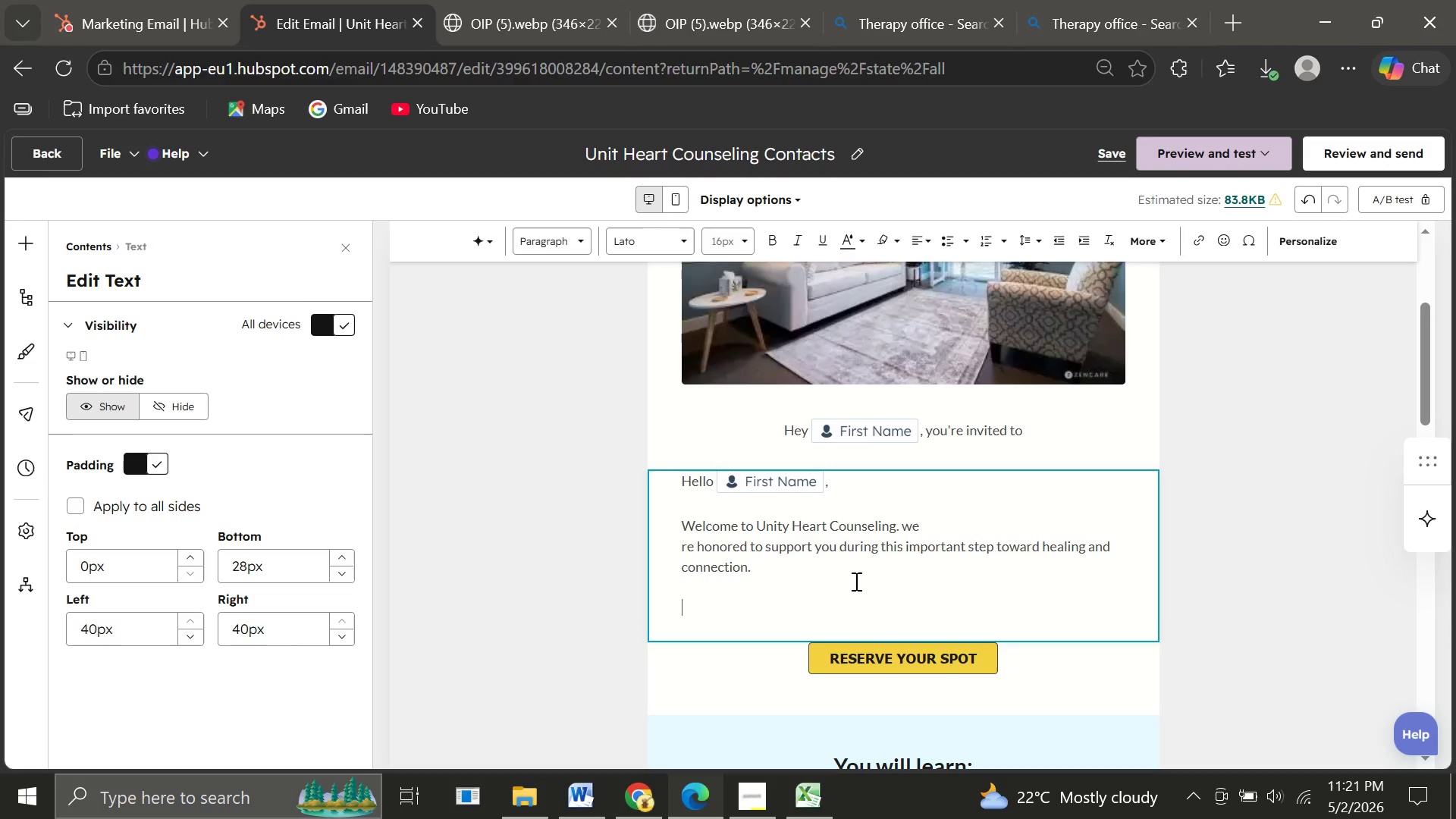 
type(Your primary therapist )
 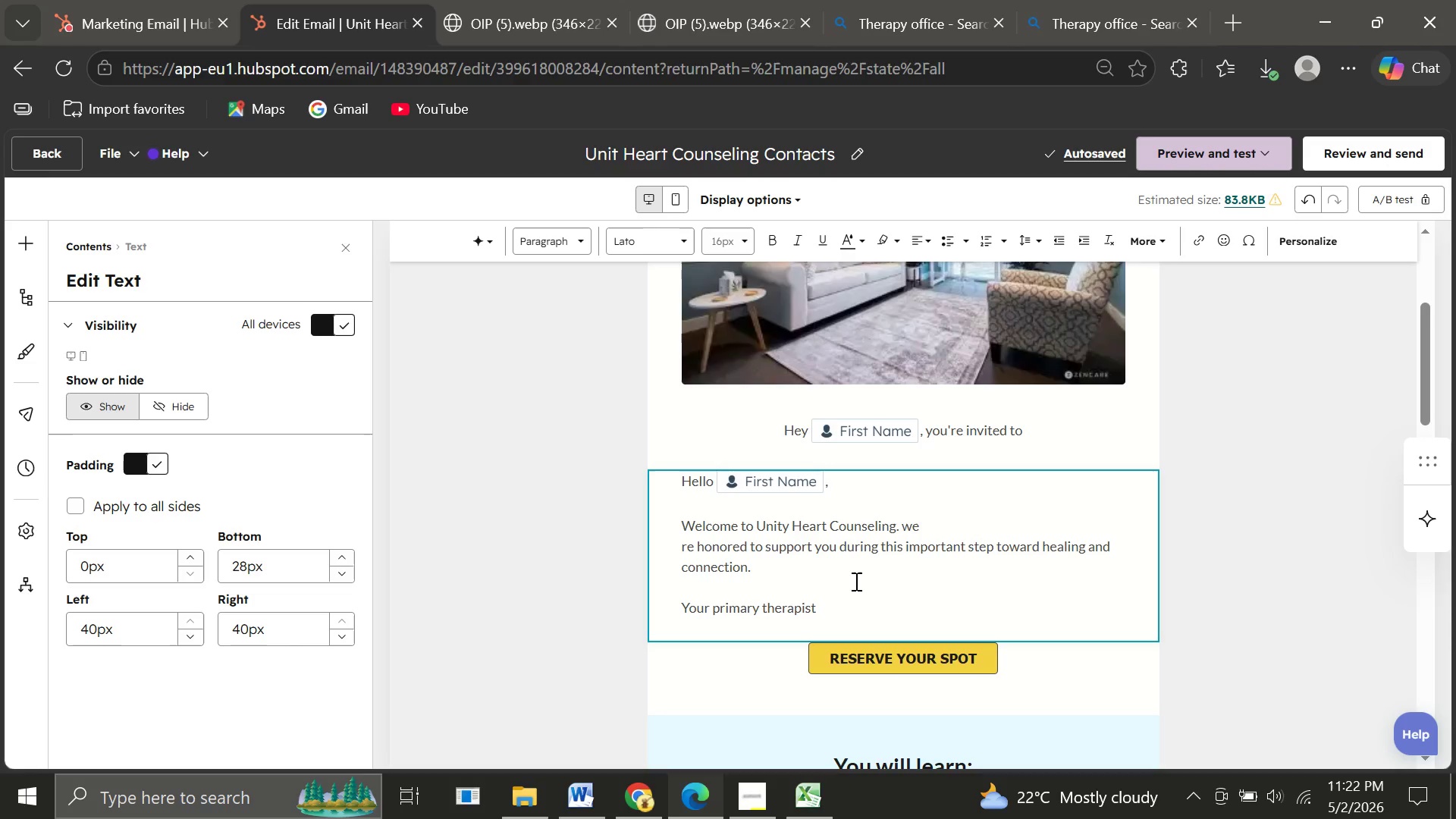 
wait(6.7)
 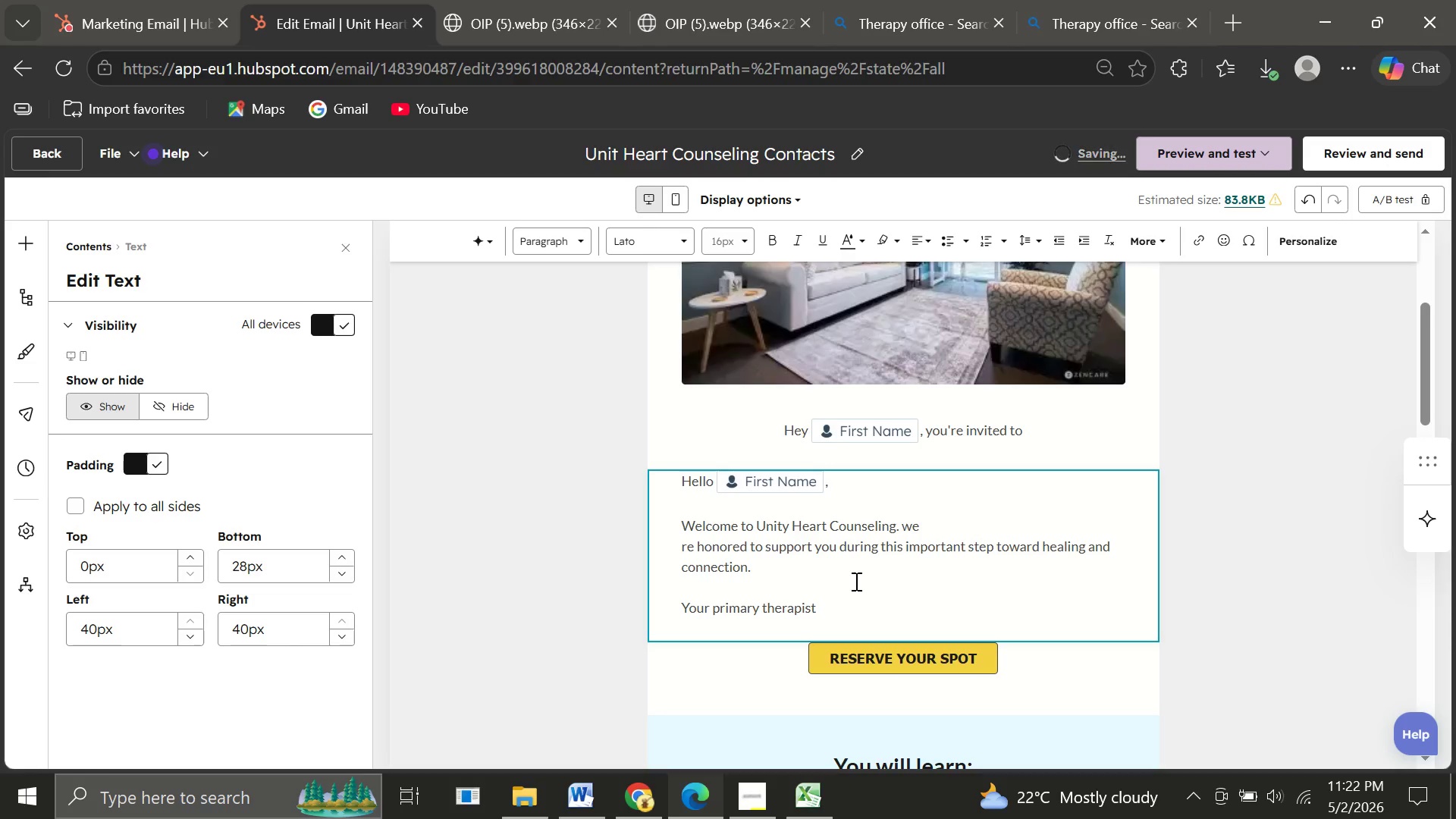 
key(Shift+Semicolon)
 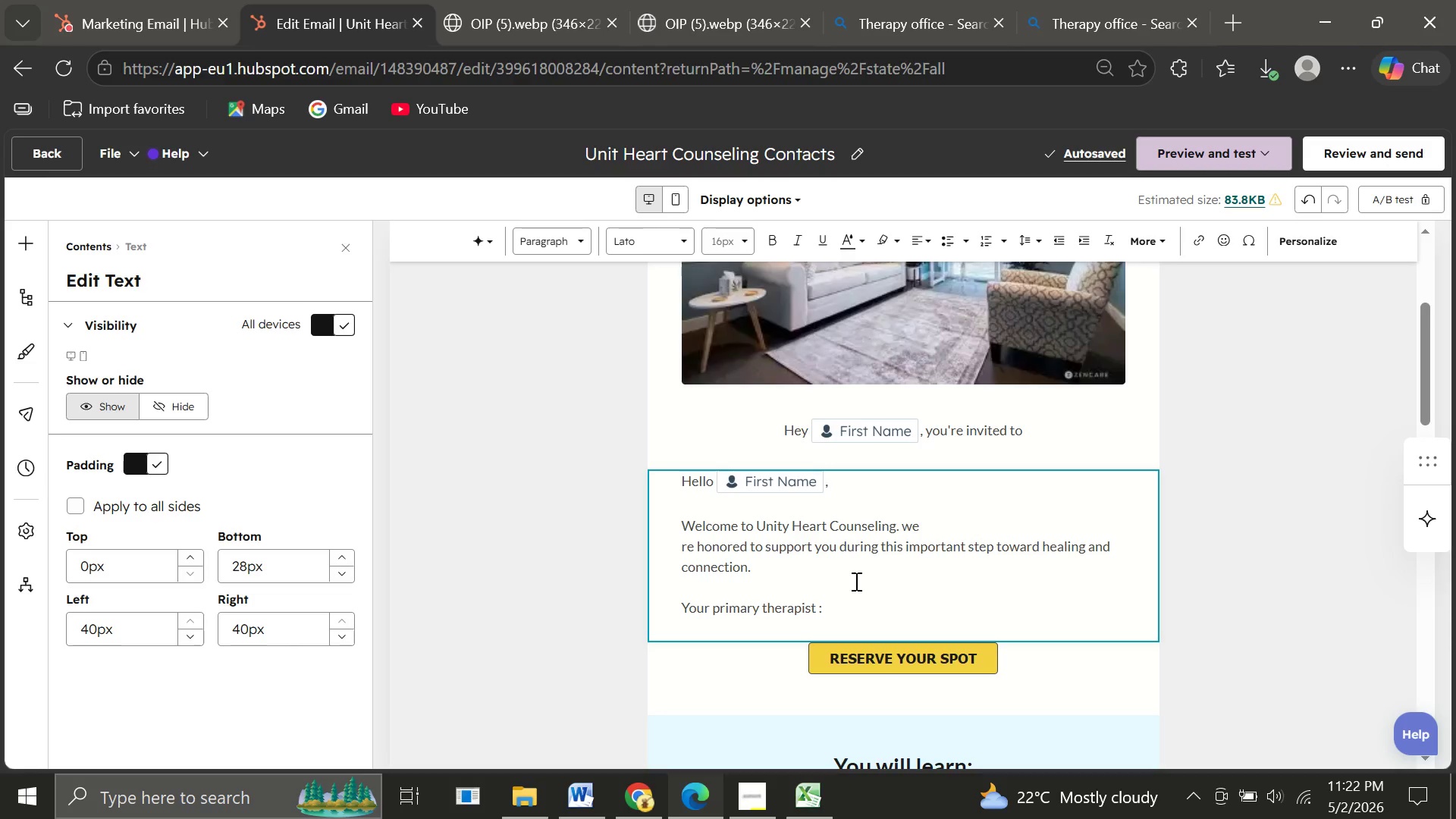 
wait(5.19)
 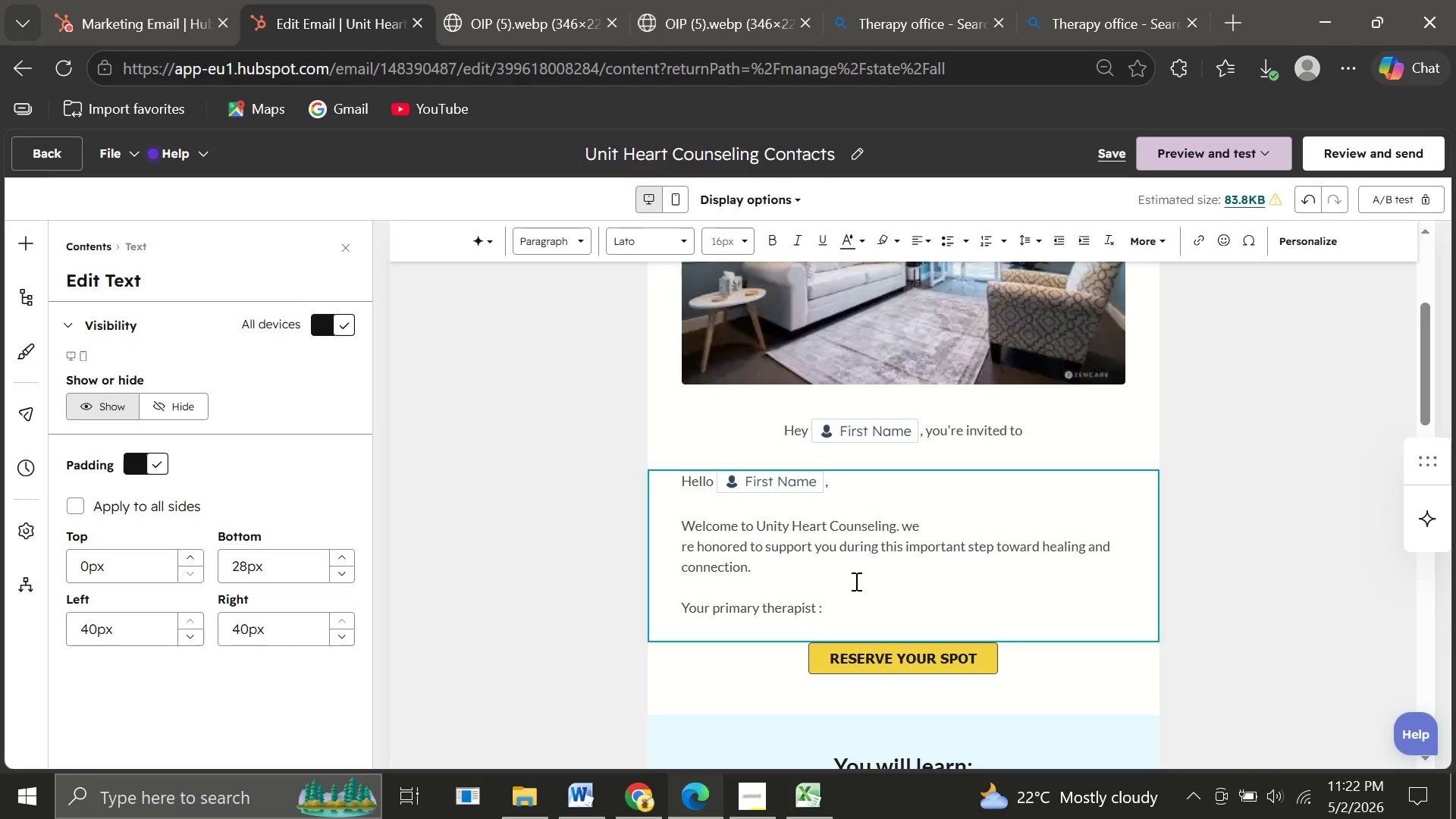 
type( dea)
key(Backspace)
key(Backspace)
key(Backspace)
 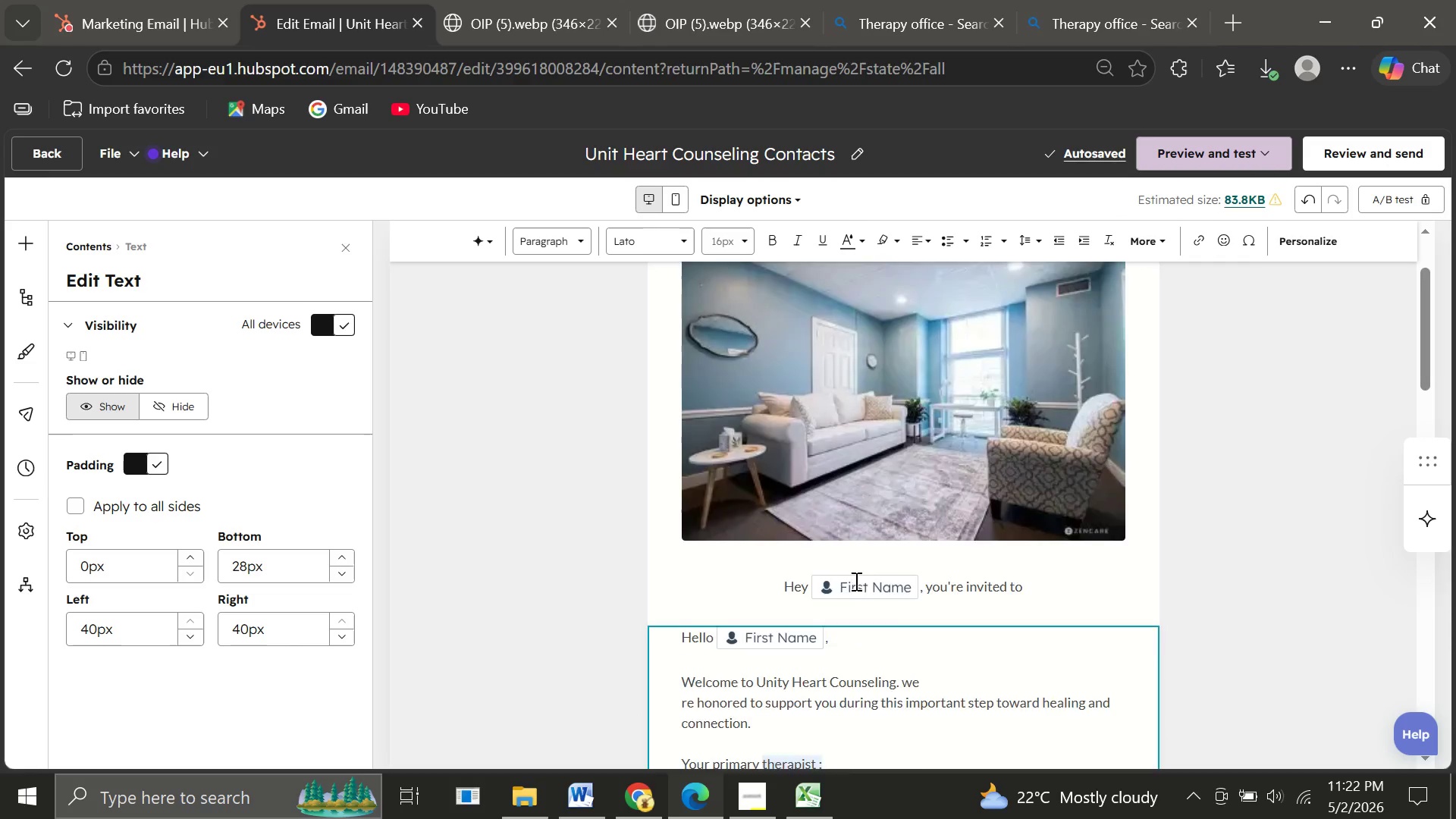 
wait(7.56)
 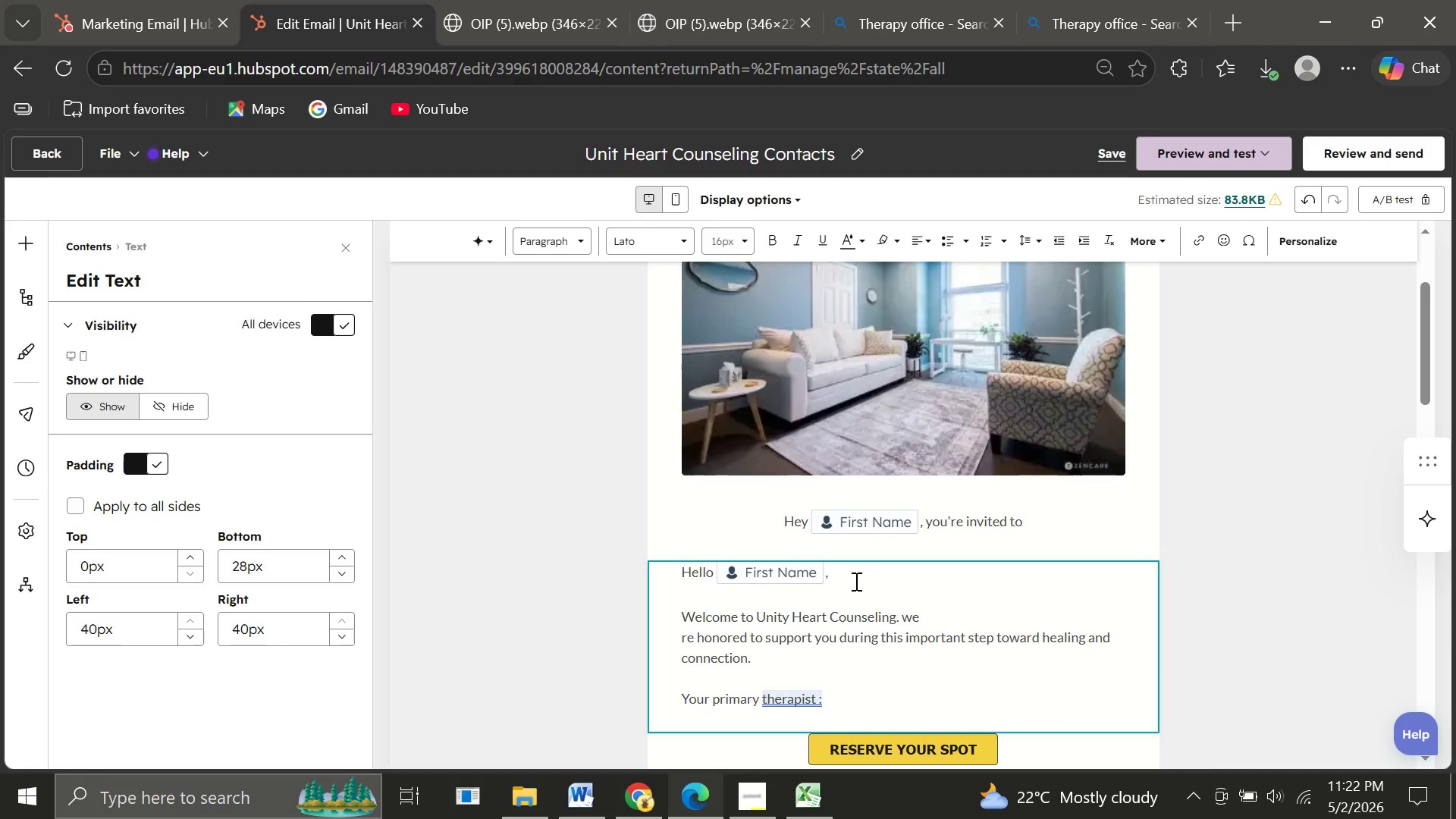 
left_click([1318, 240])
 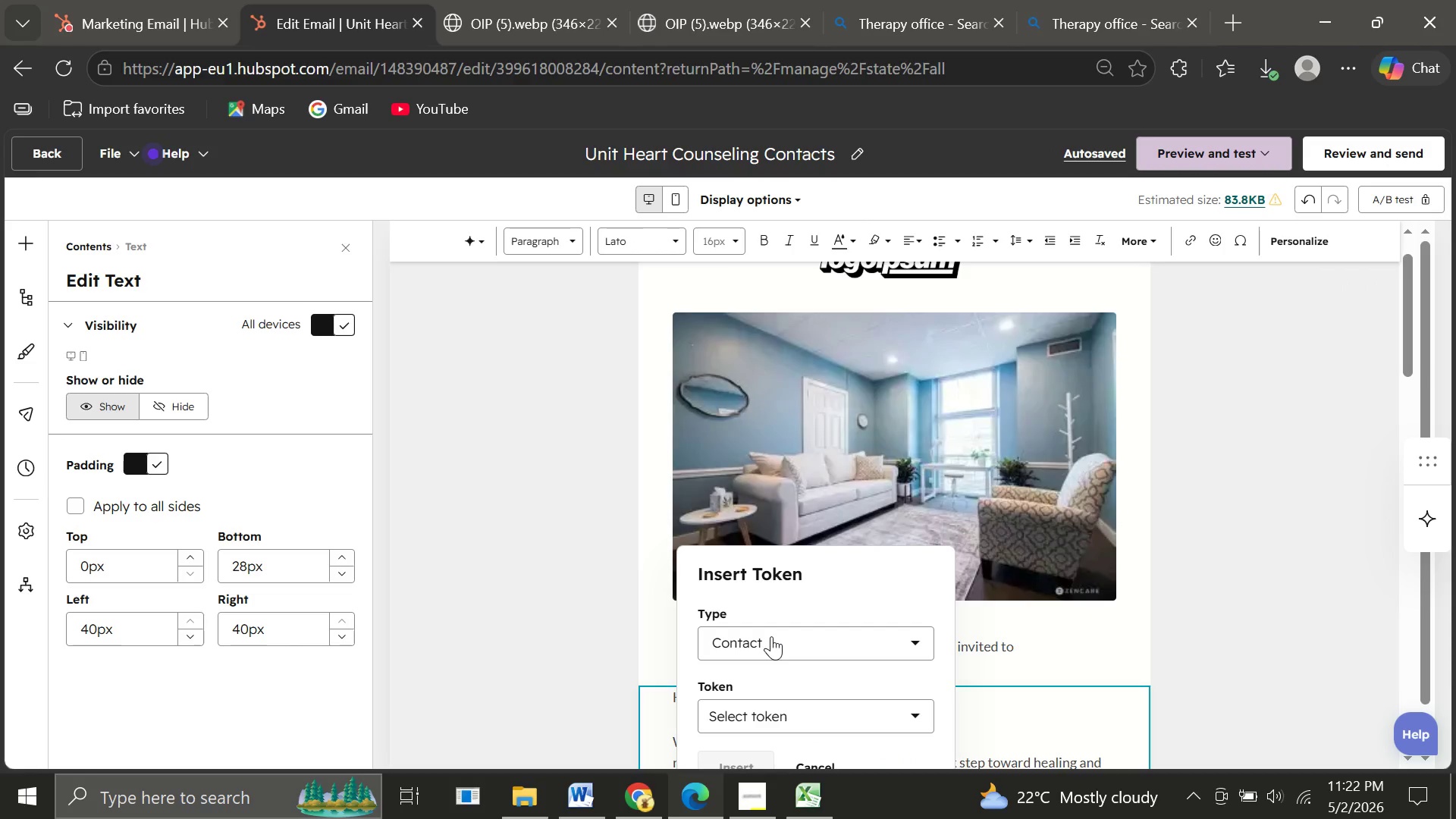 
left_click([771, 636])
 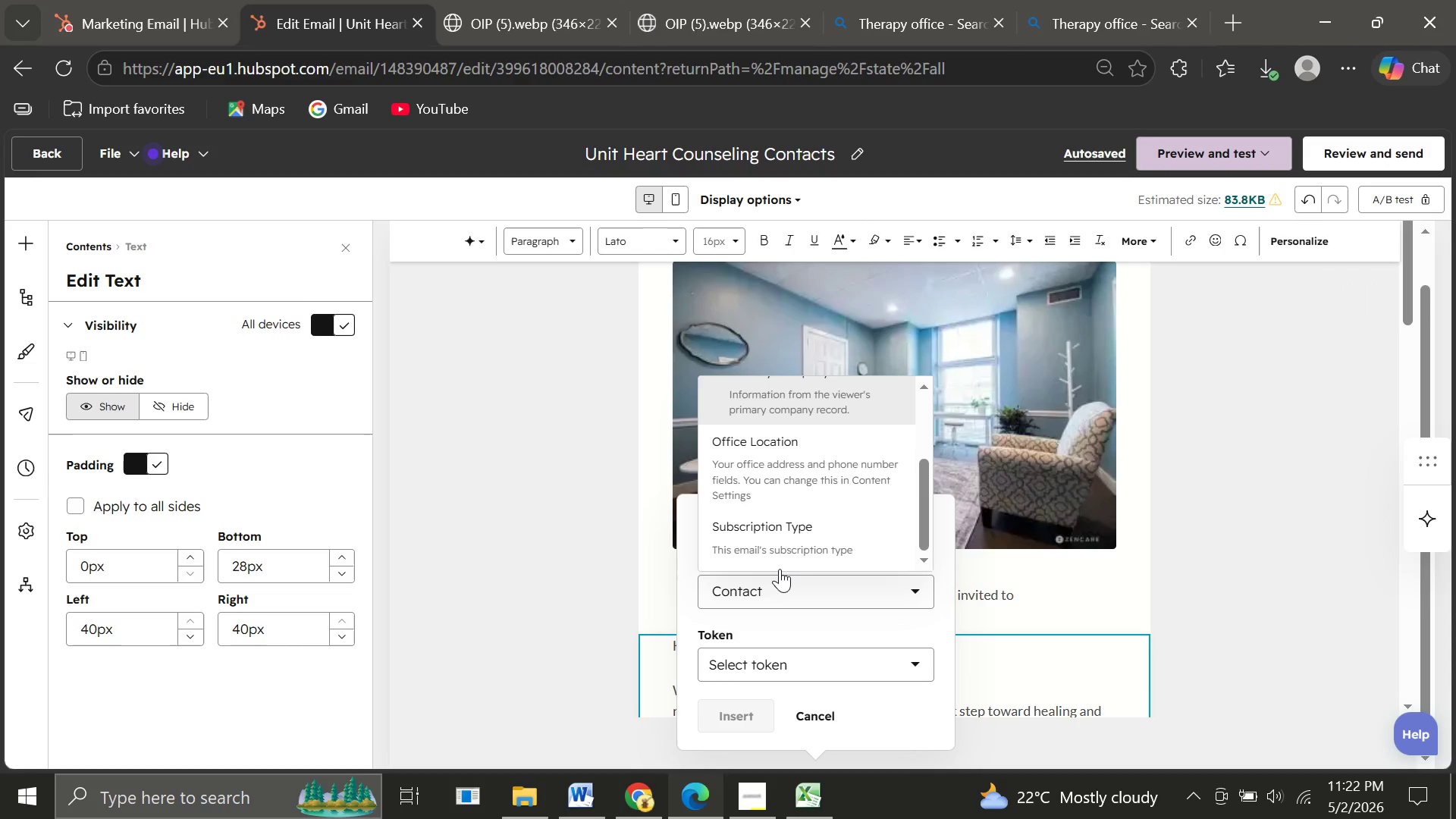 
wait(7.24)
 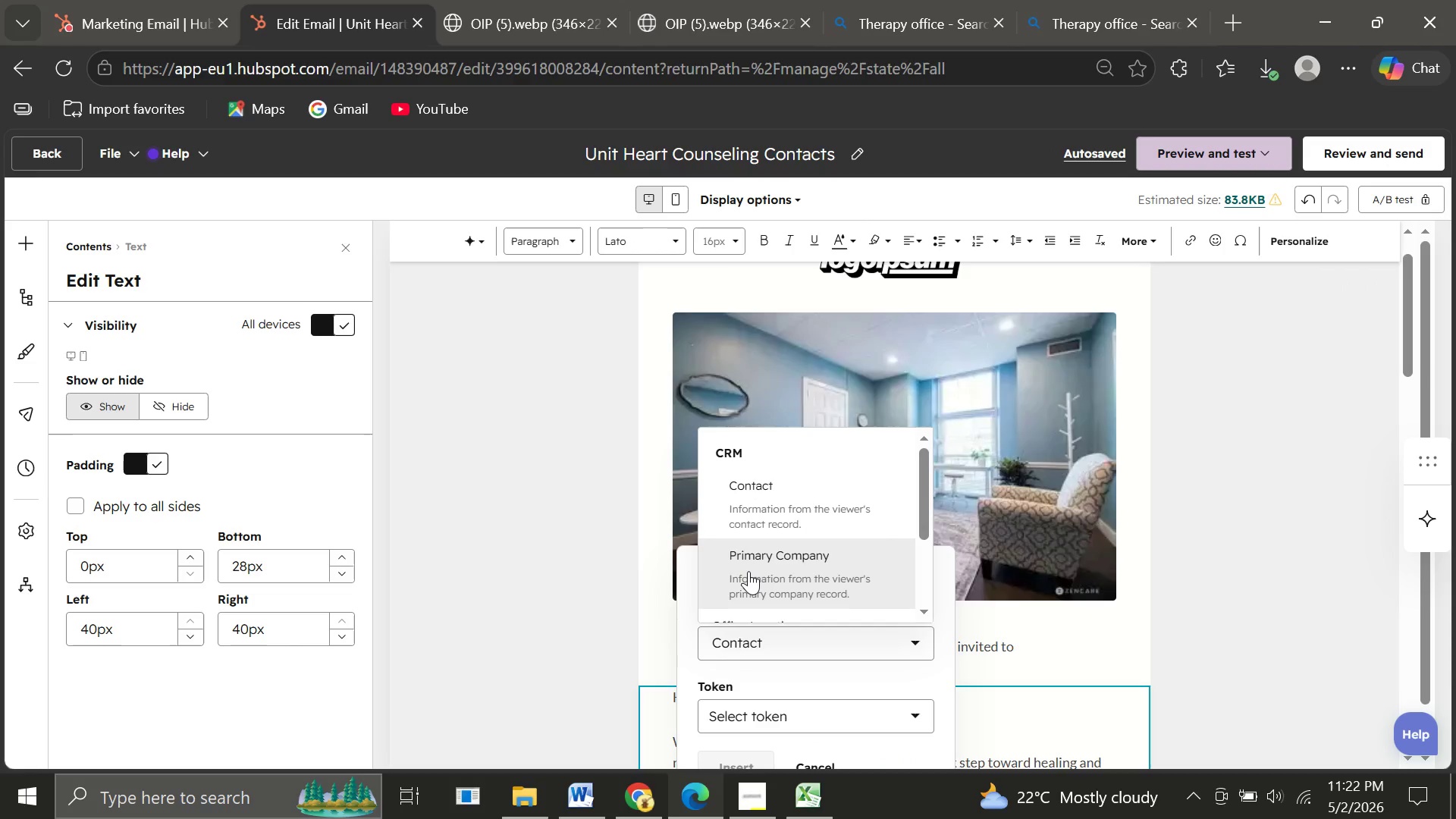 
type(dea)
 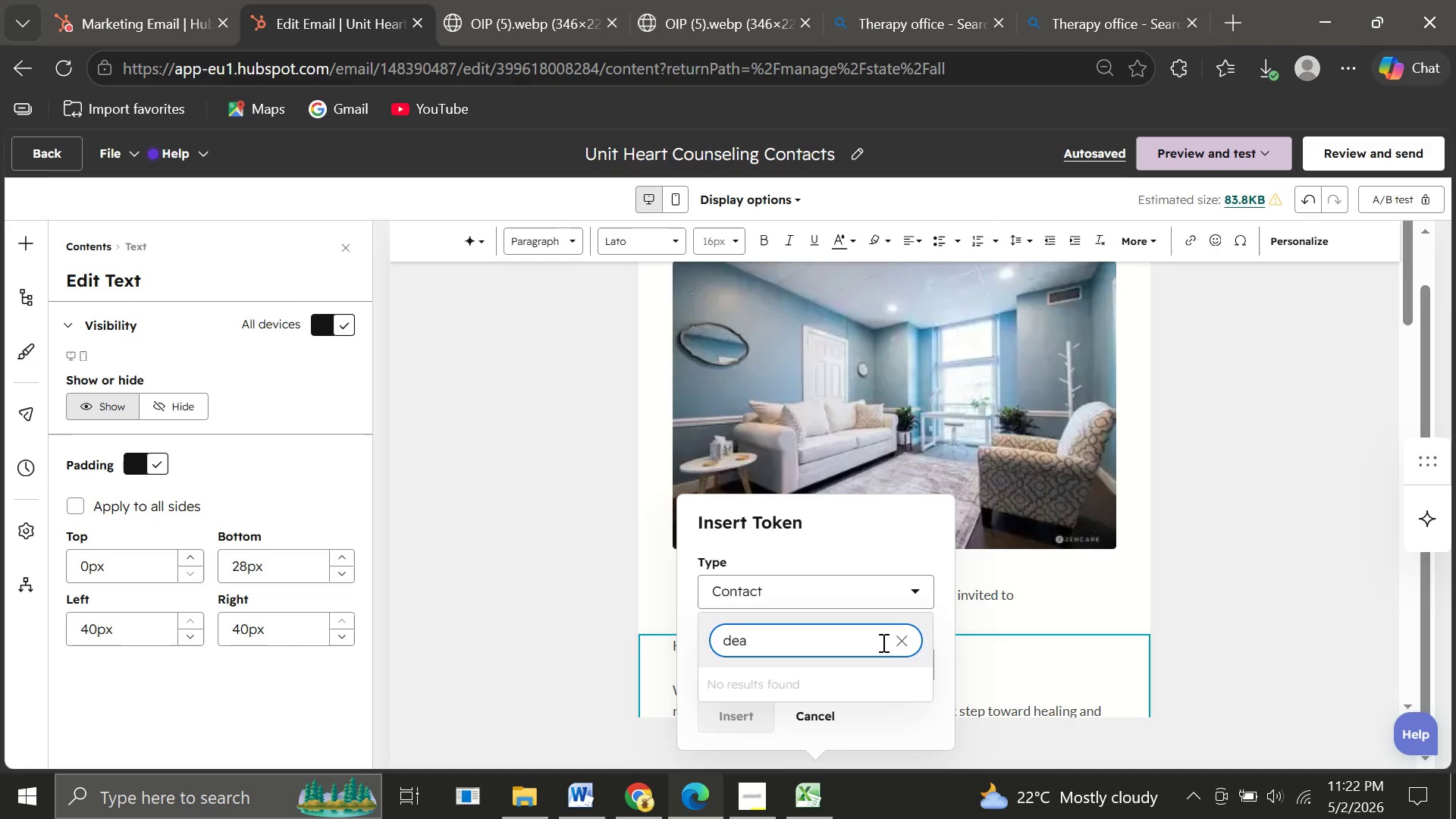 
left_click([908, 647])
 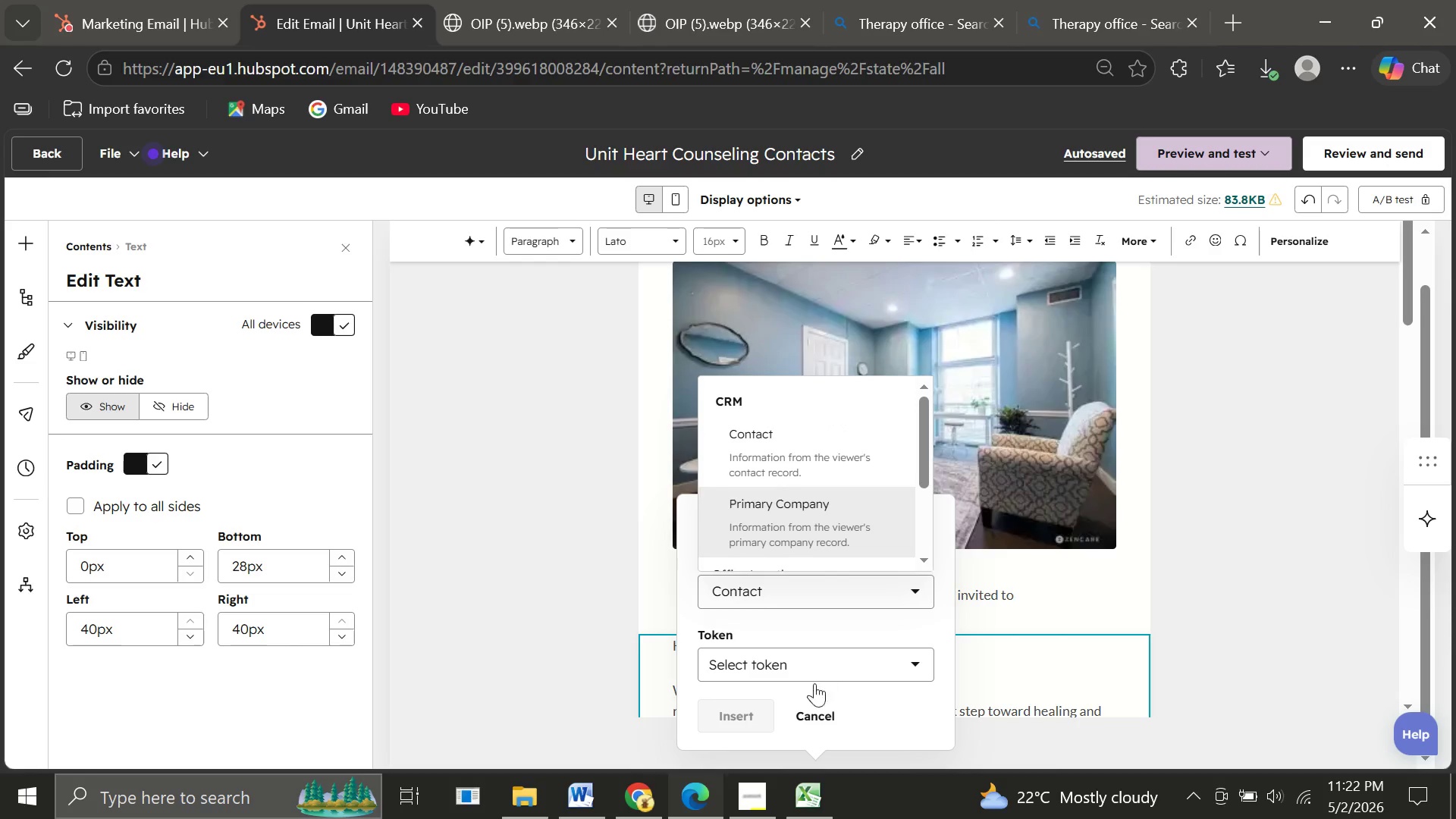 
wait(6.14)
 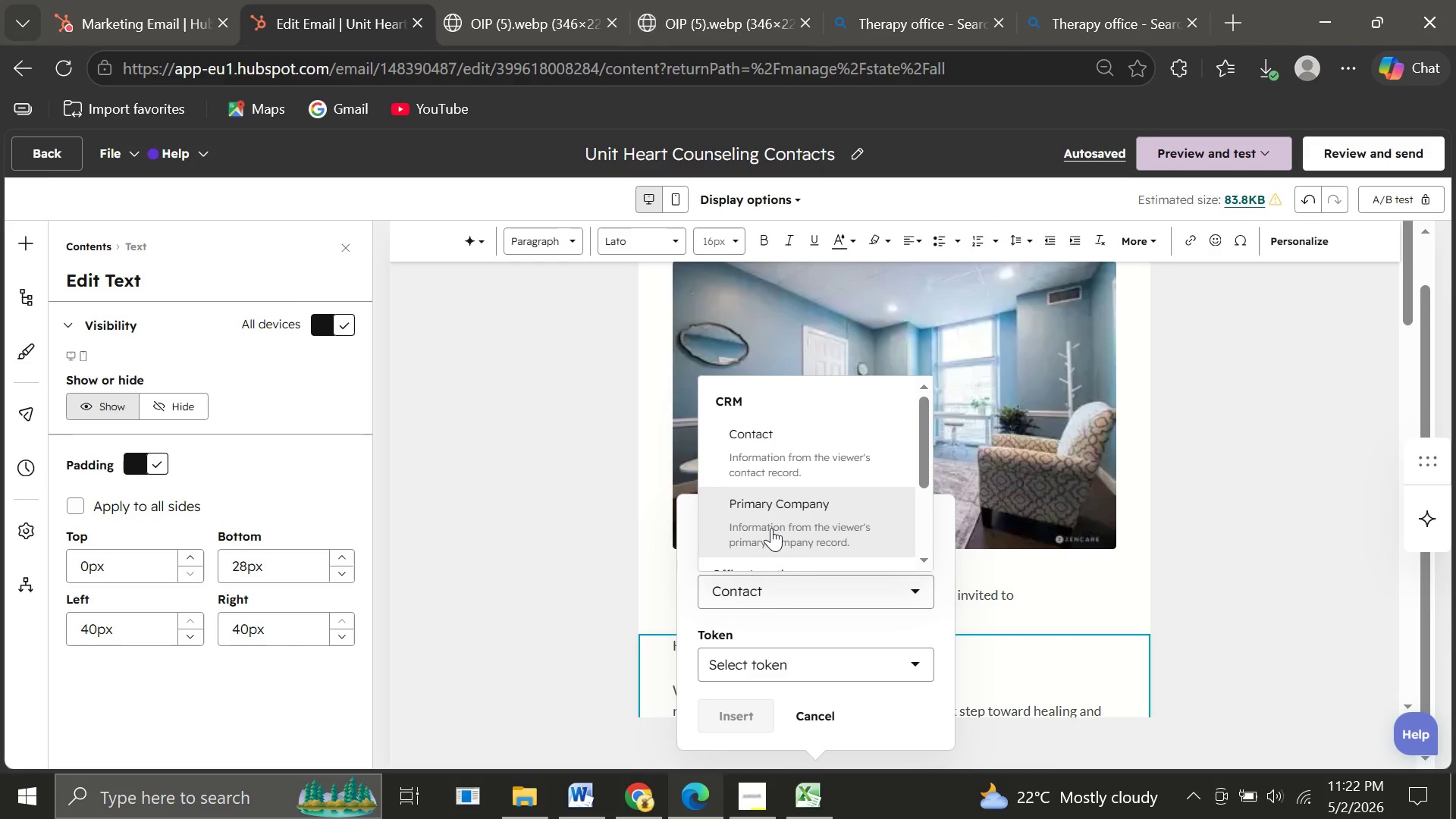 
left_click([762, 664])
 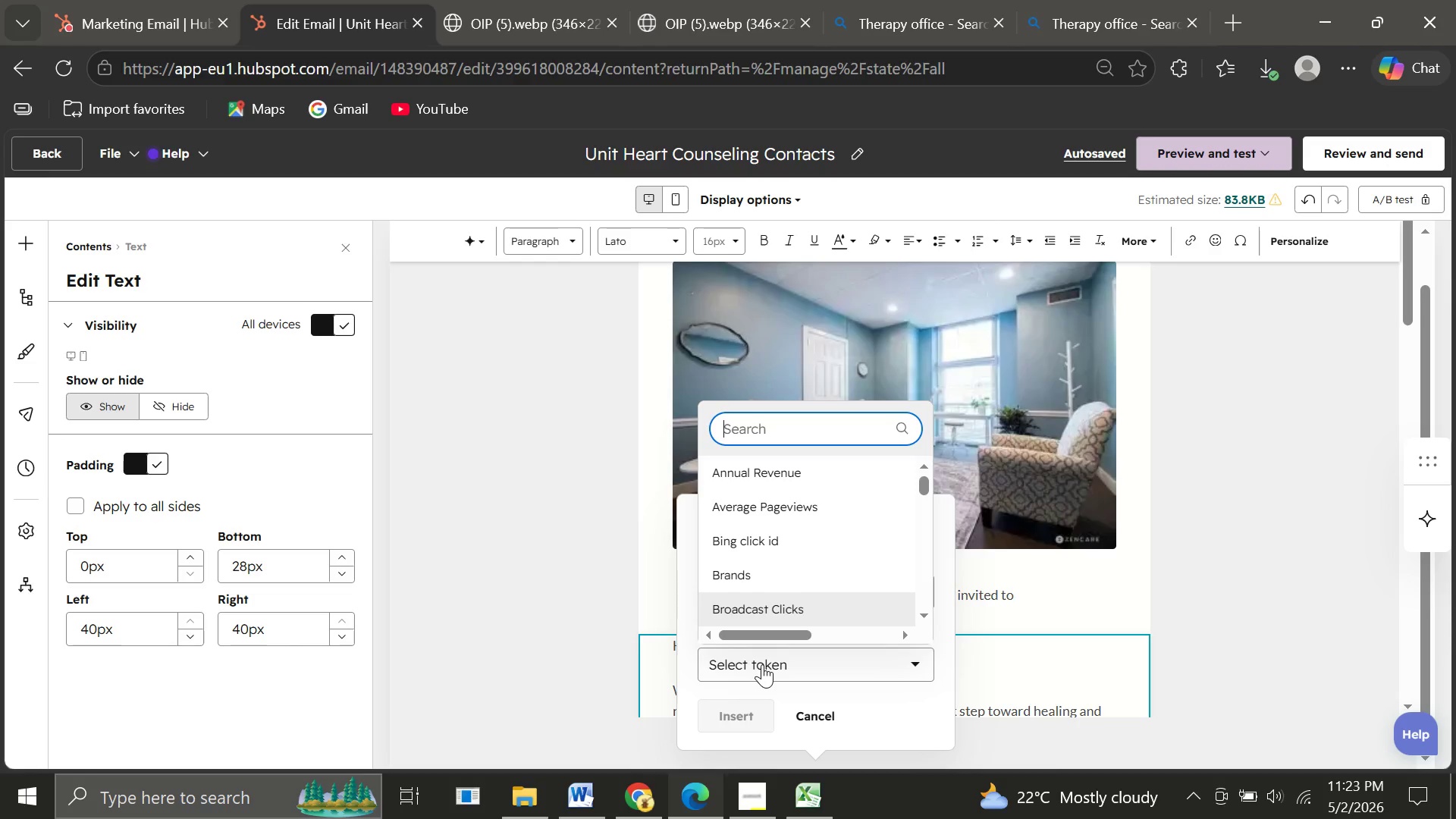 
wait(16.64)
 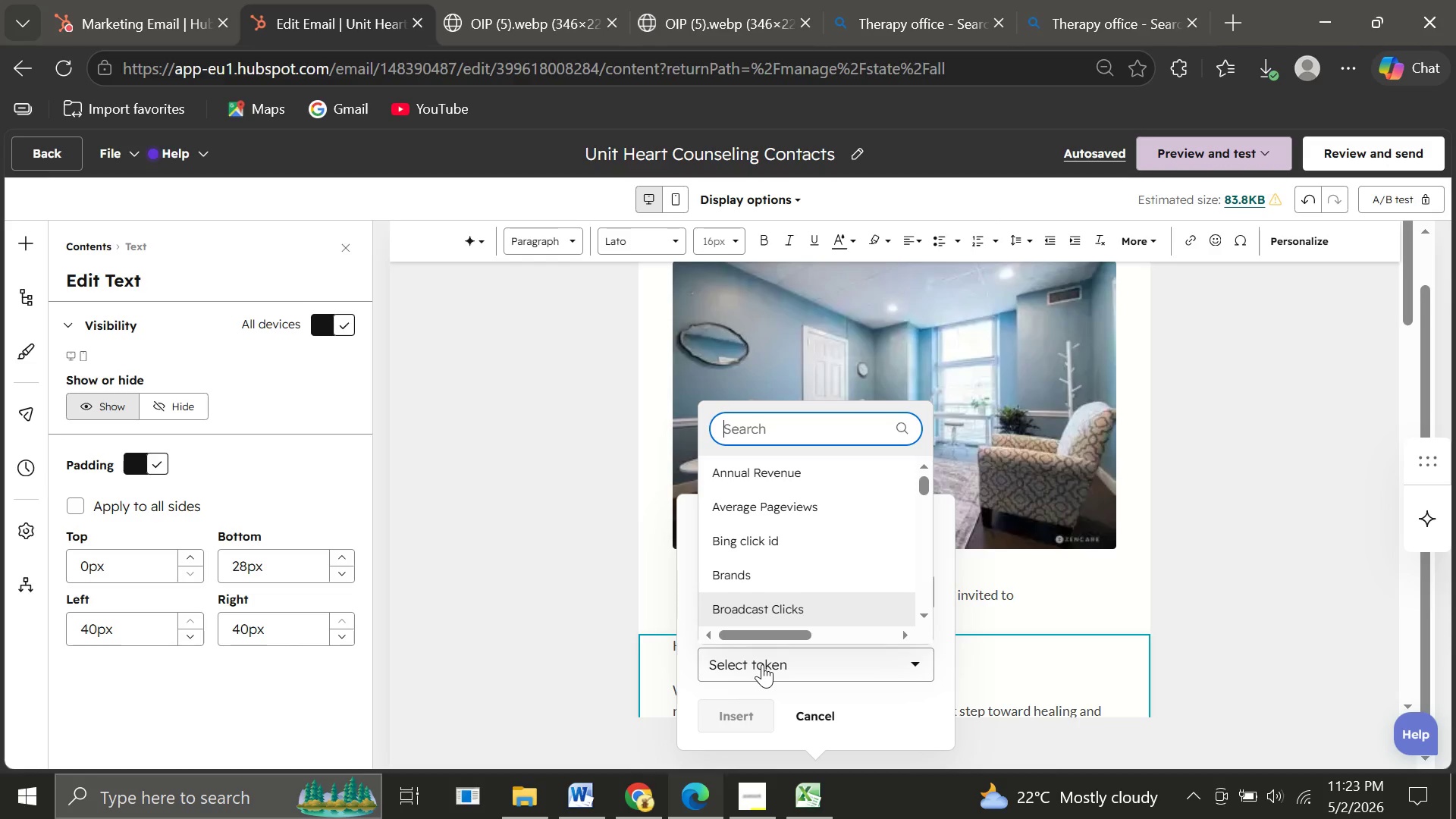 
type(prim)
 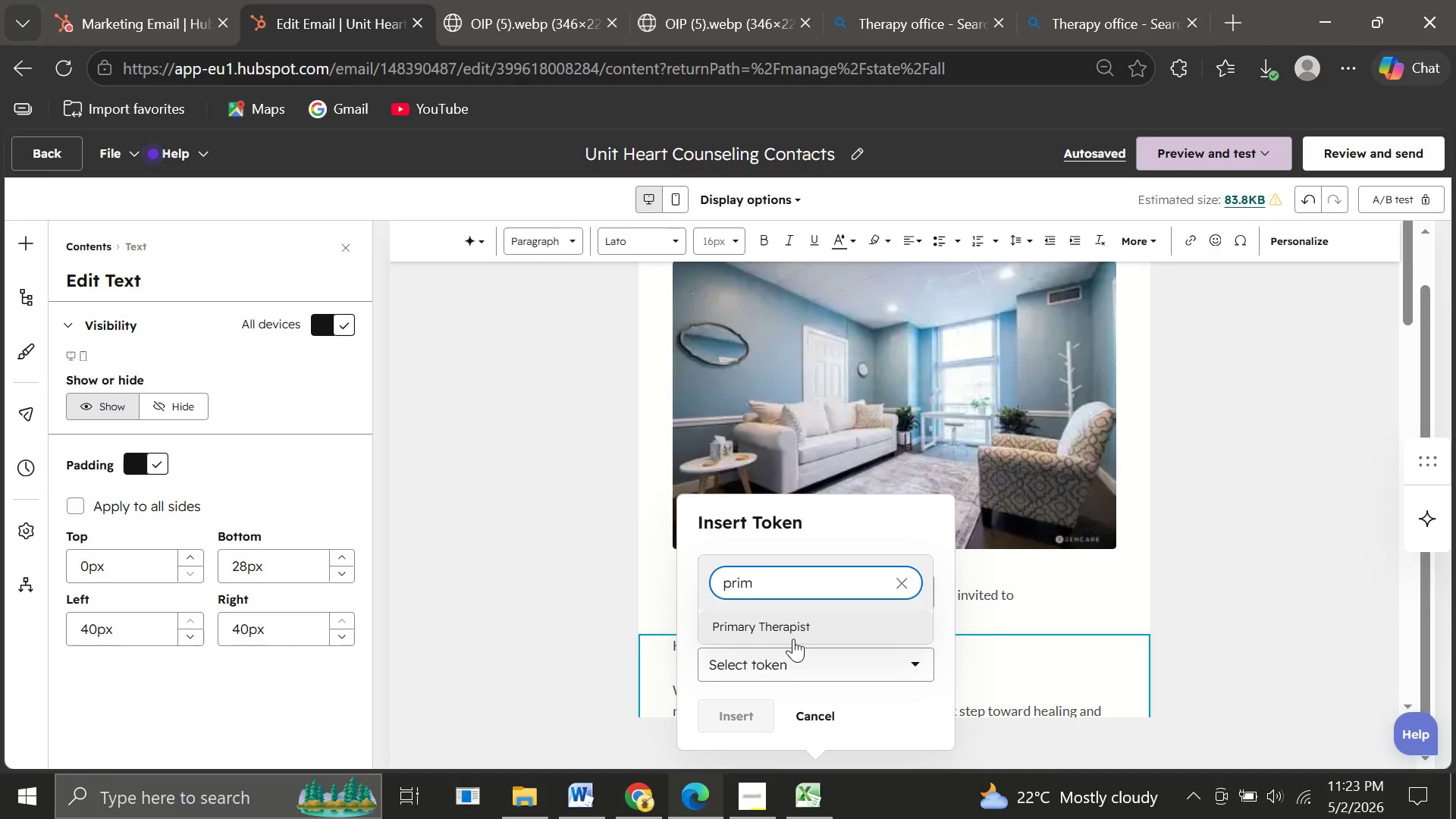 
left_click([793, 639])
 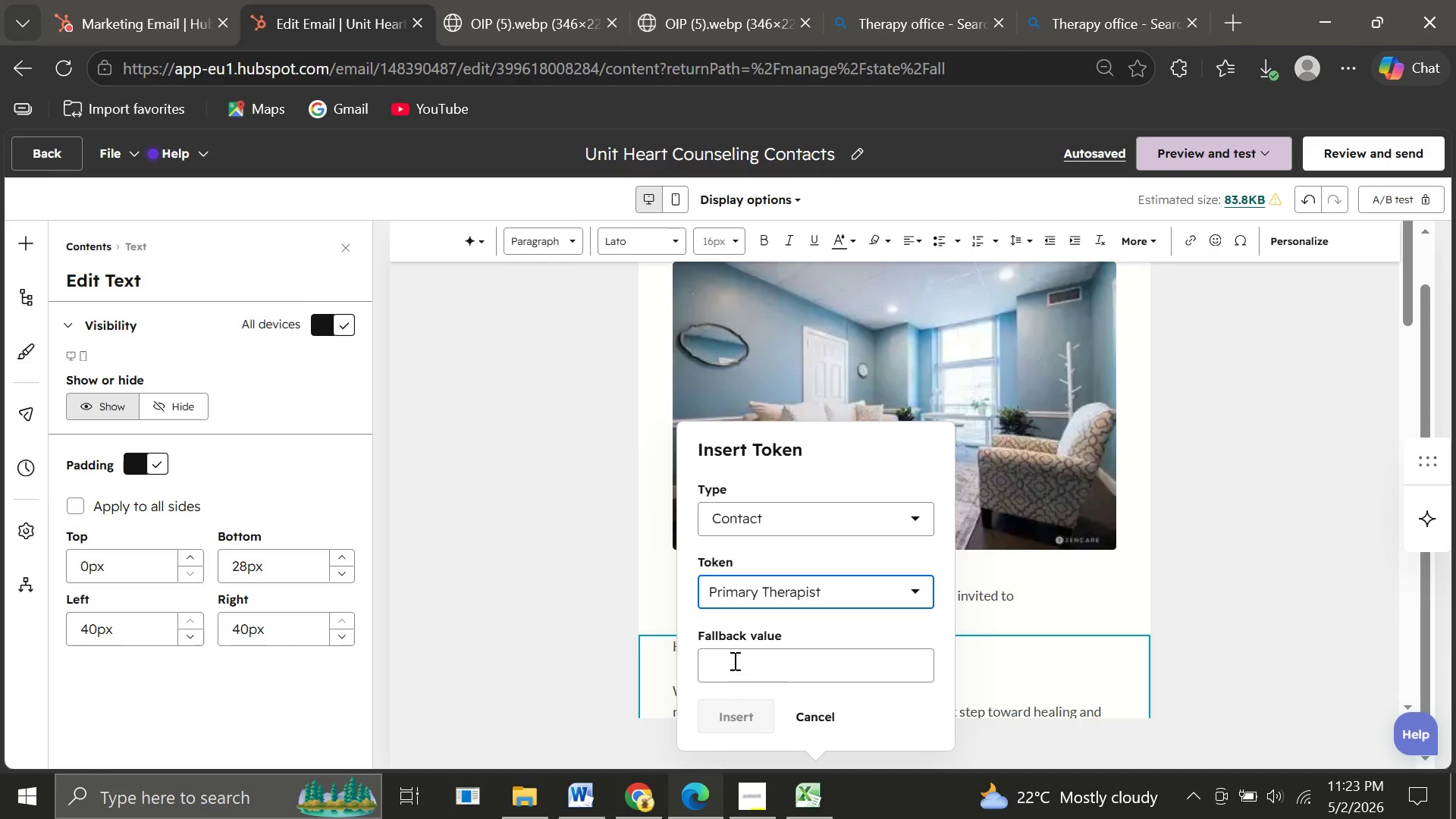 
left_click([733, 660])
 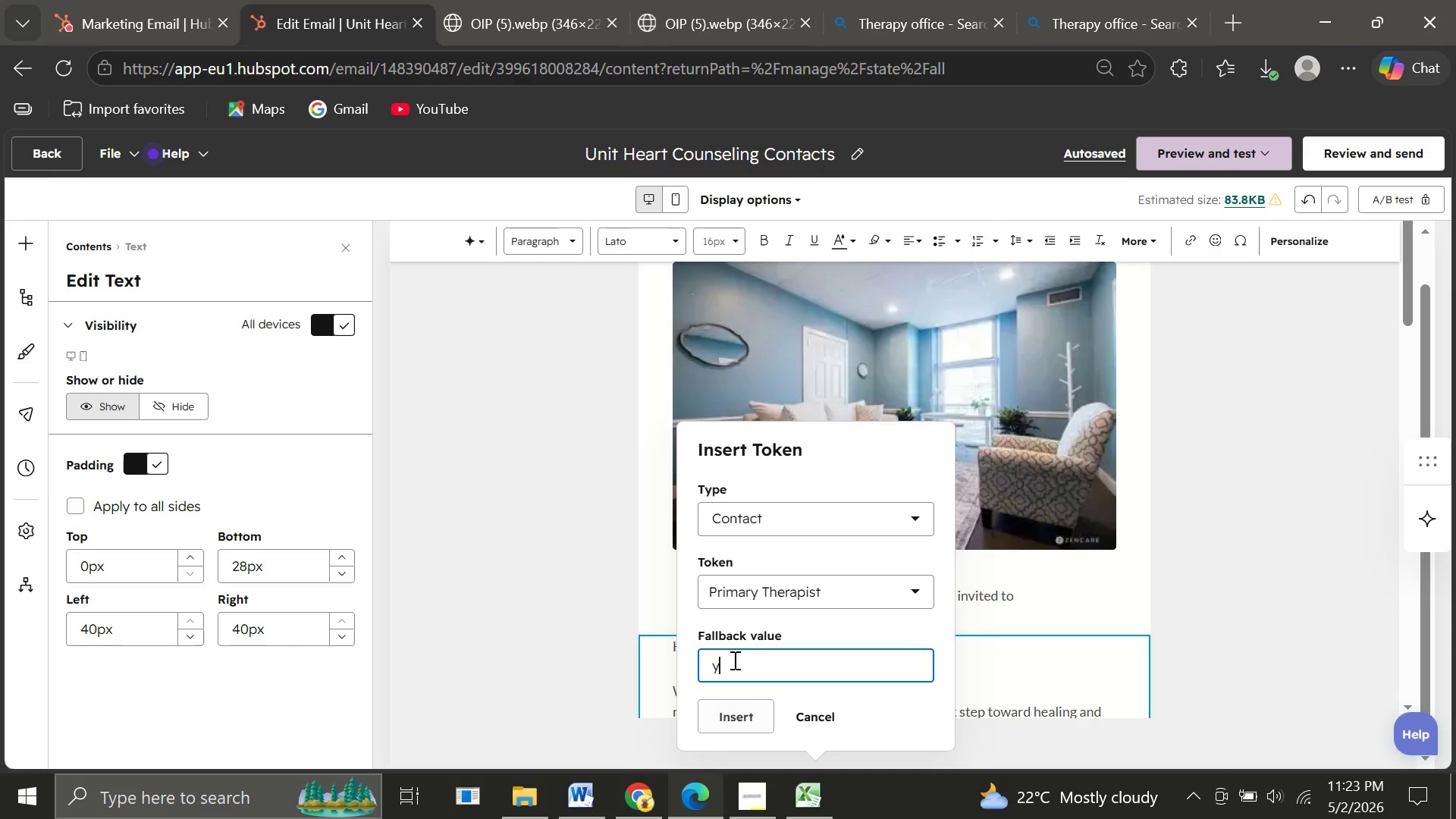 
type(your therapist)
 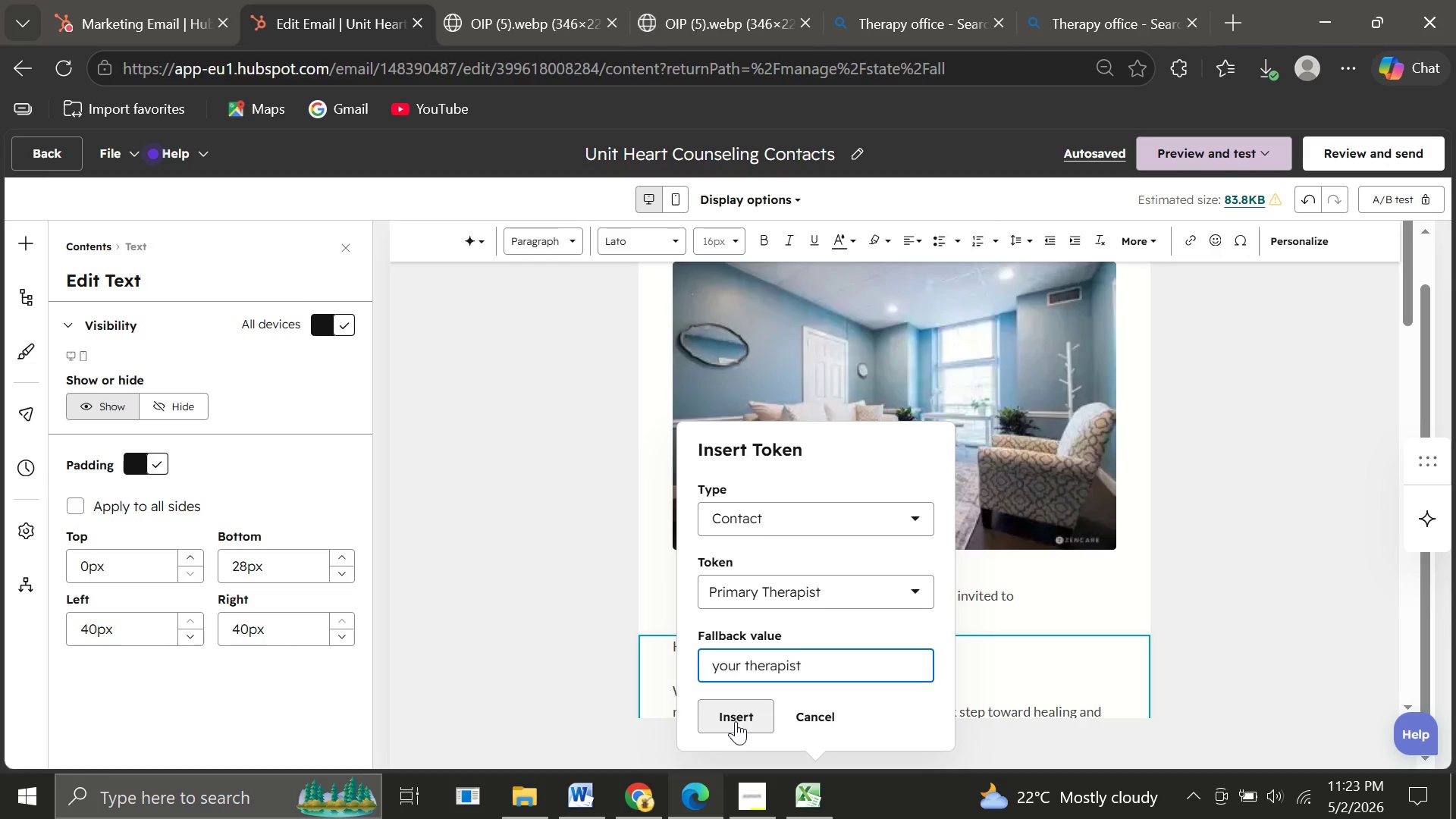 
wait(8.7)
 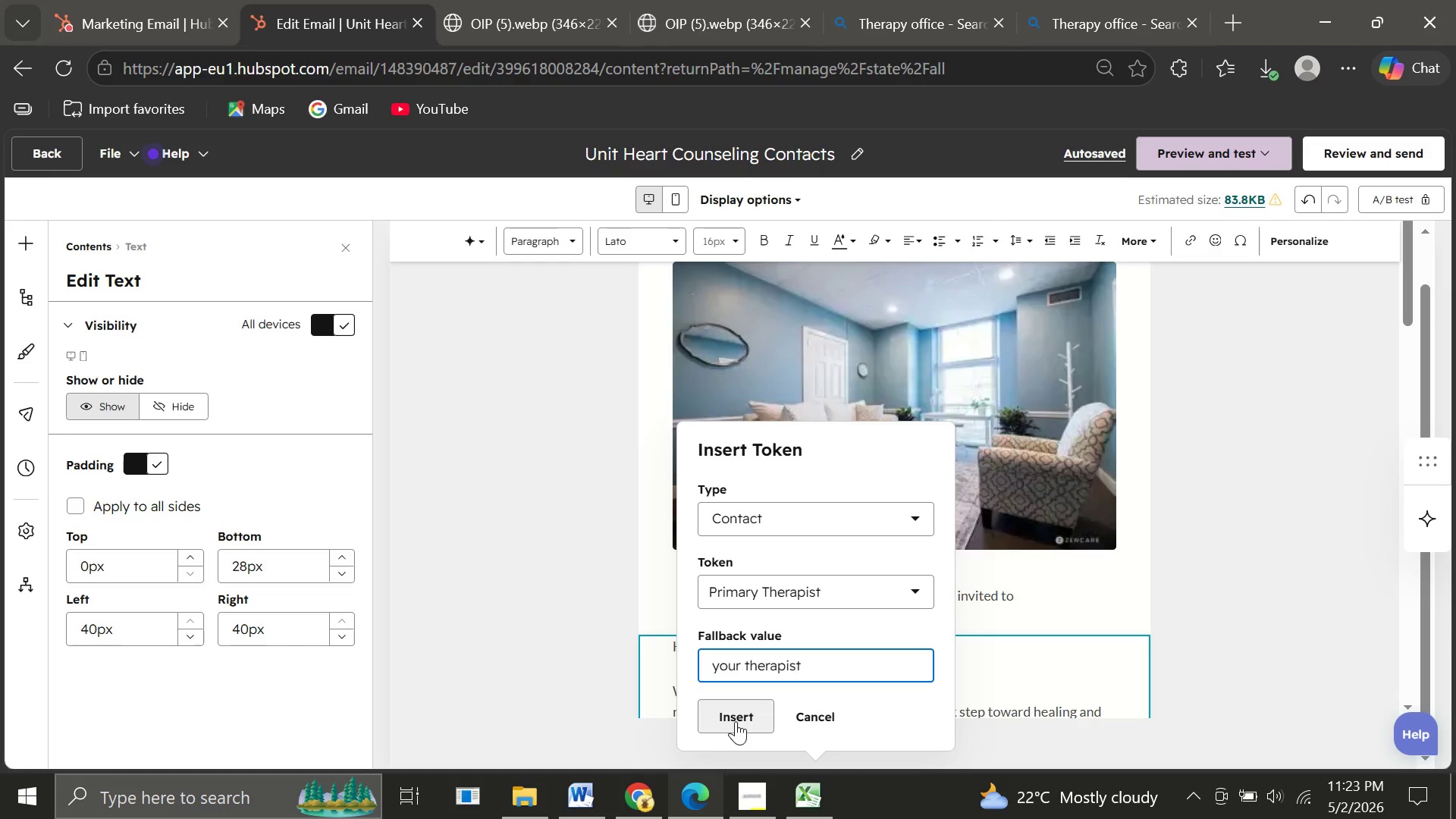 
left_click([736, 721])
 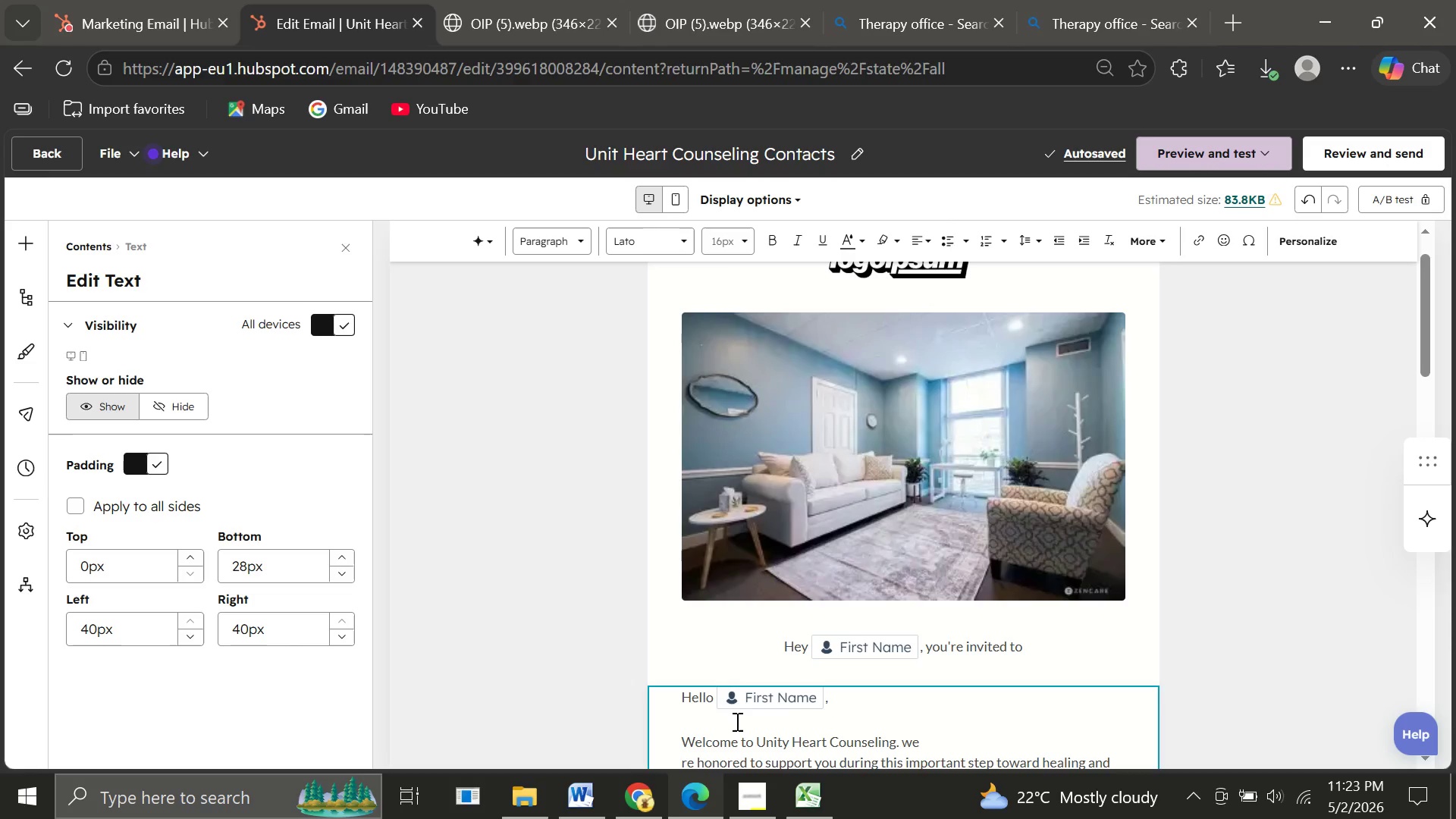 
wait(6.73)
 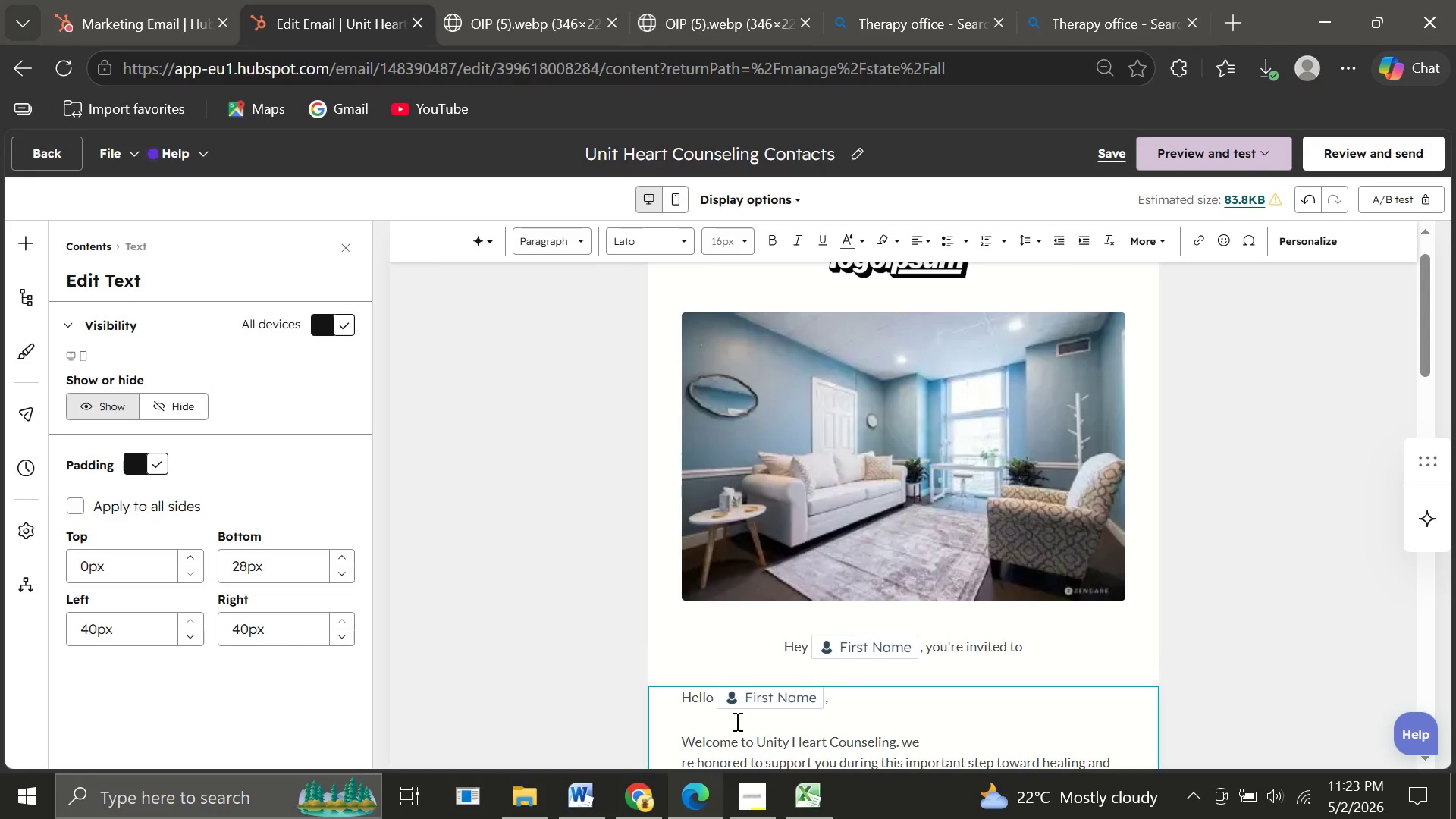 
mouse_move([742, 808])
 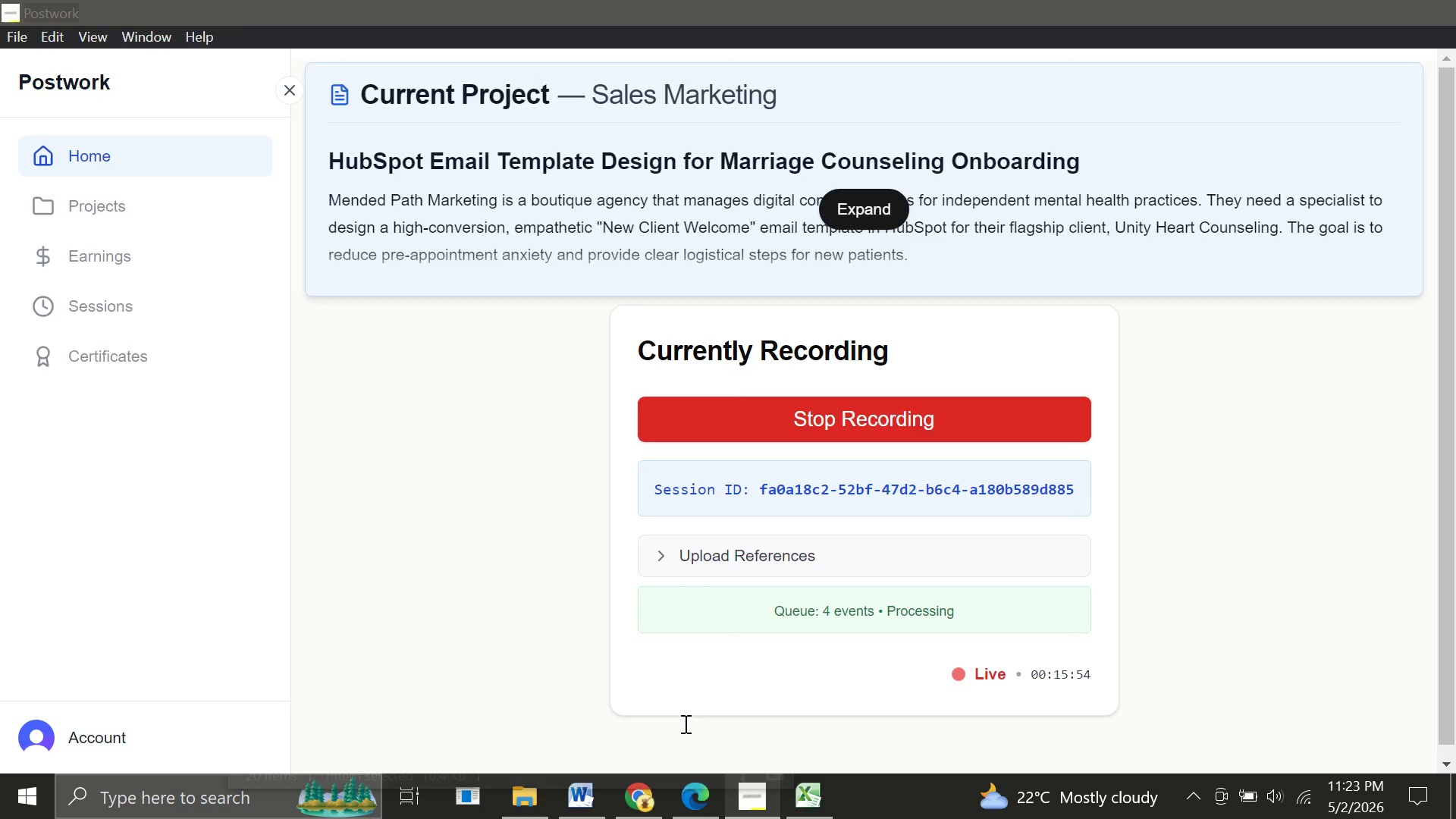 
left_click([684, 723])